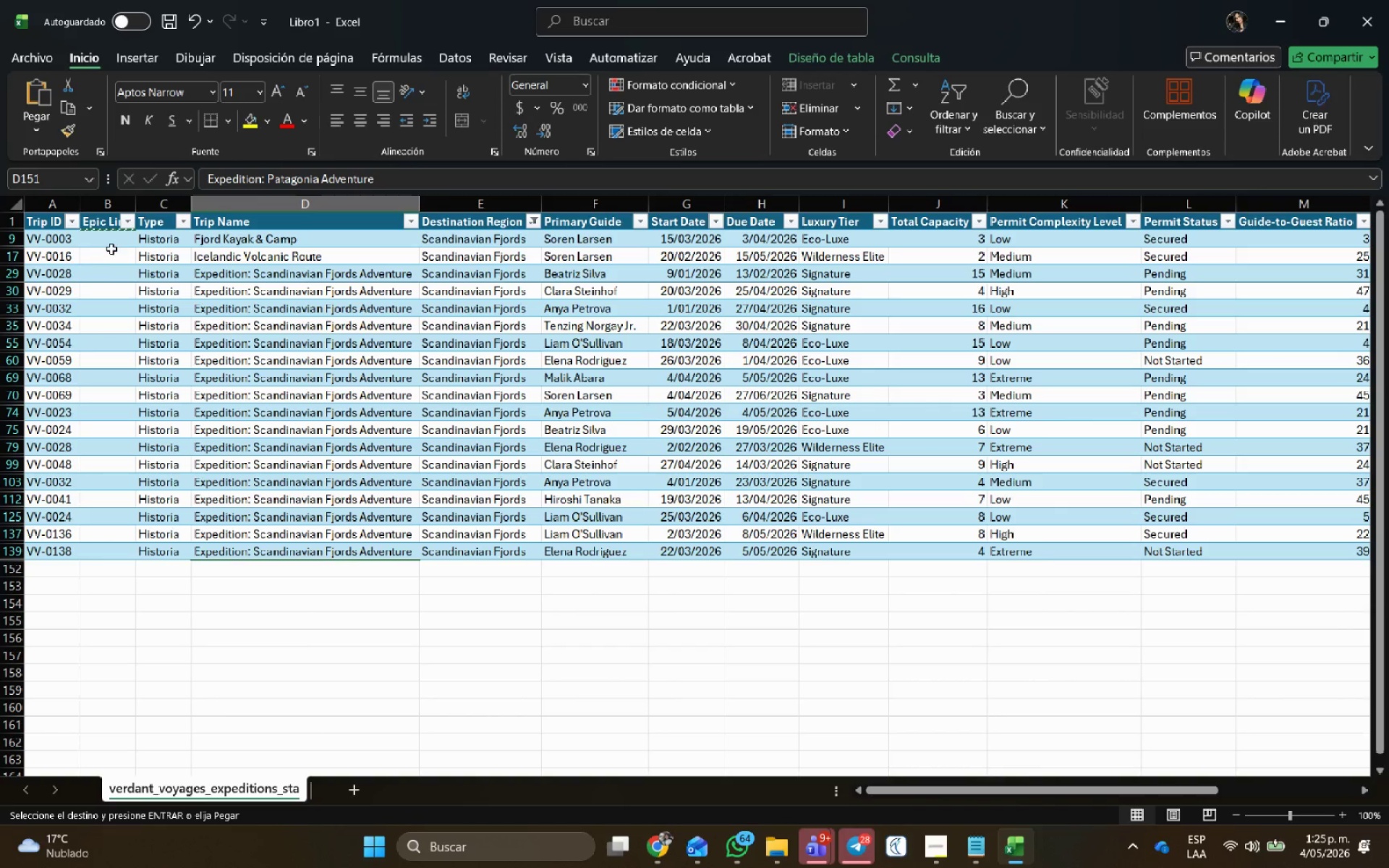 
left_click([110, 242])
 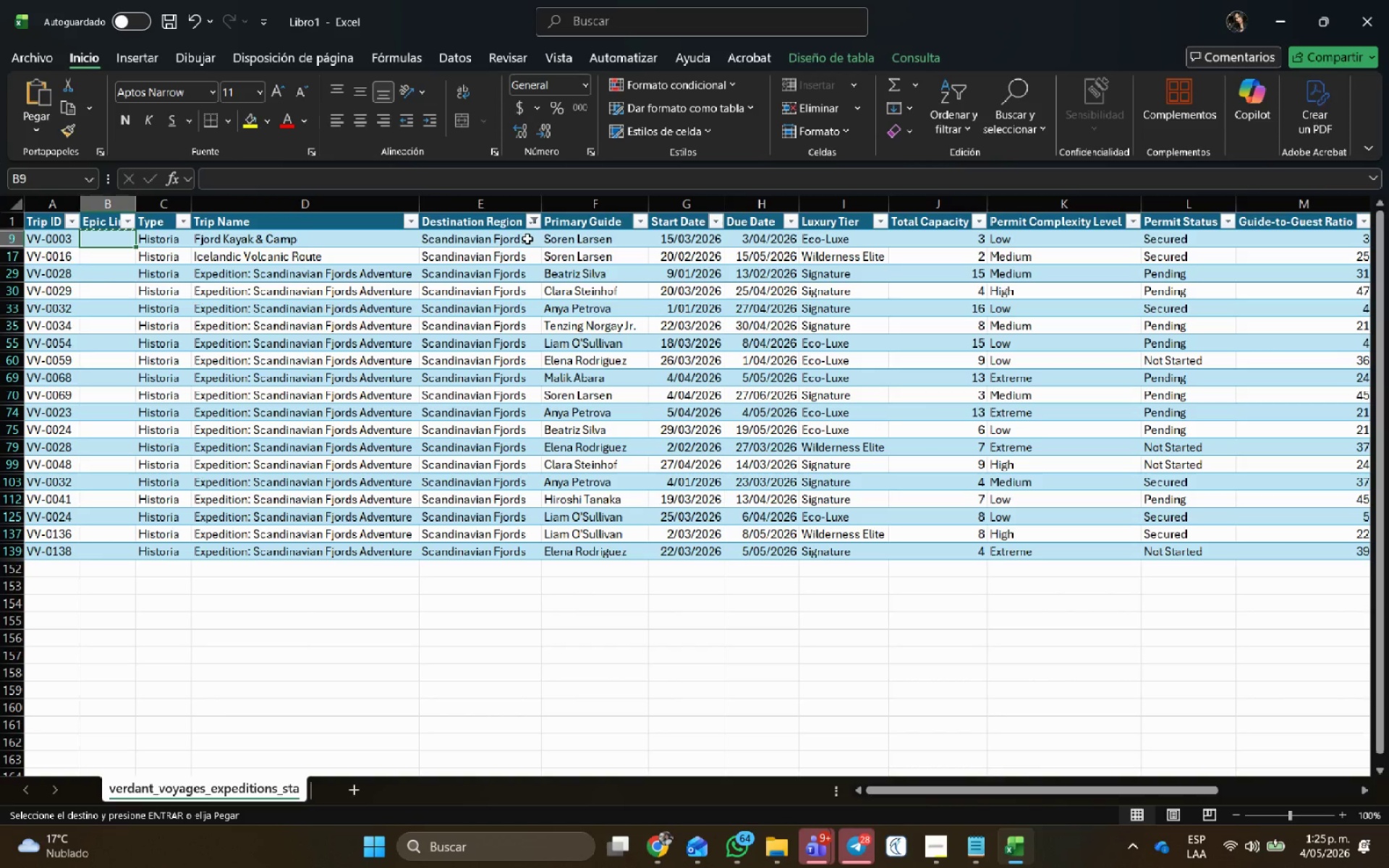 
left_click([503, 239])
 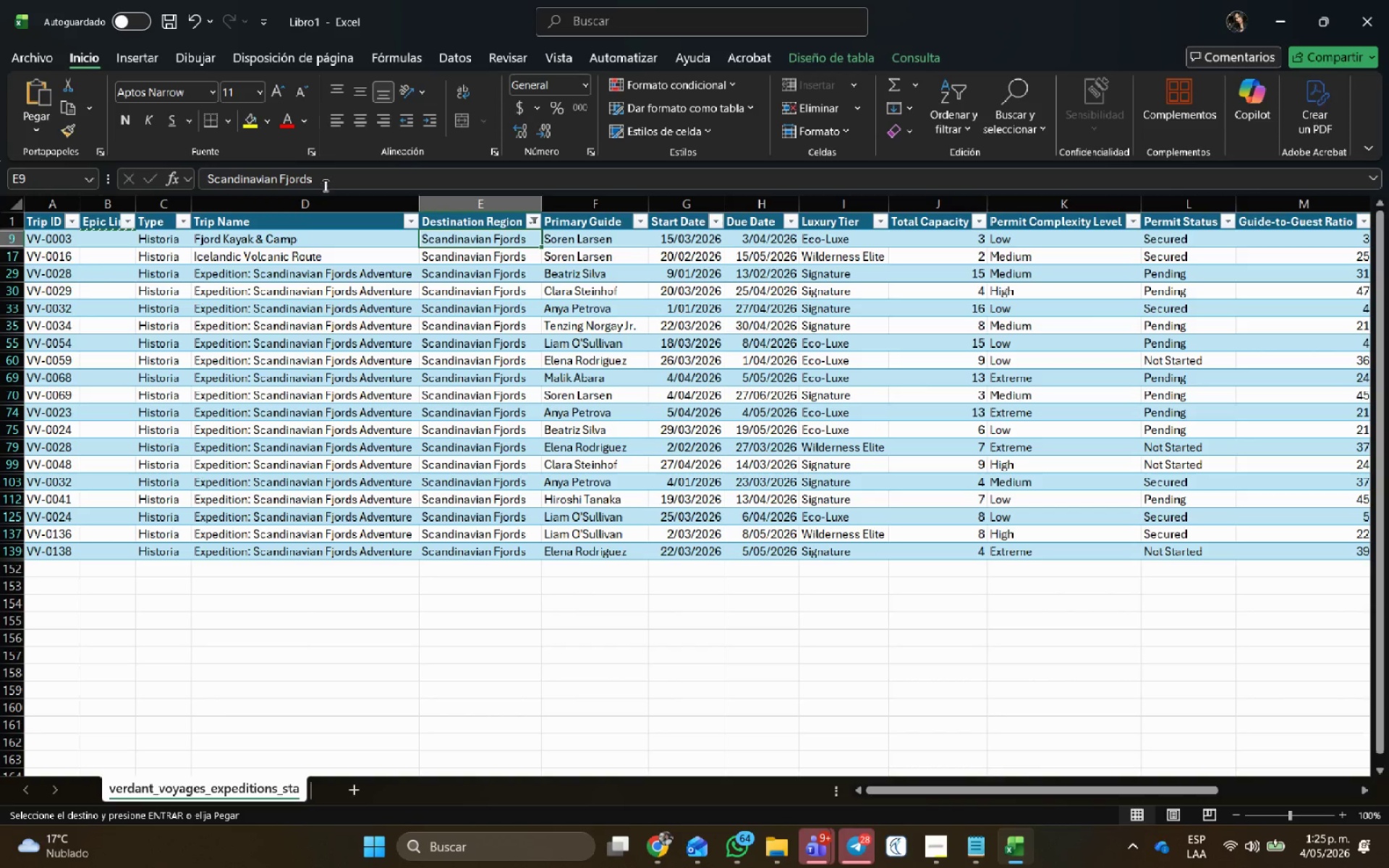 
left_click_drag(start_coordinate=[334, 179], to_coordinate=[140, 180])
 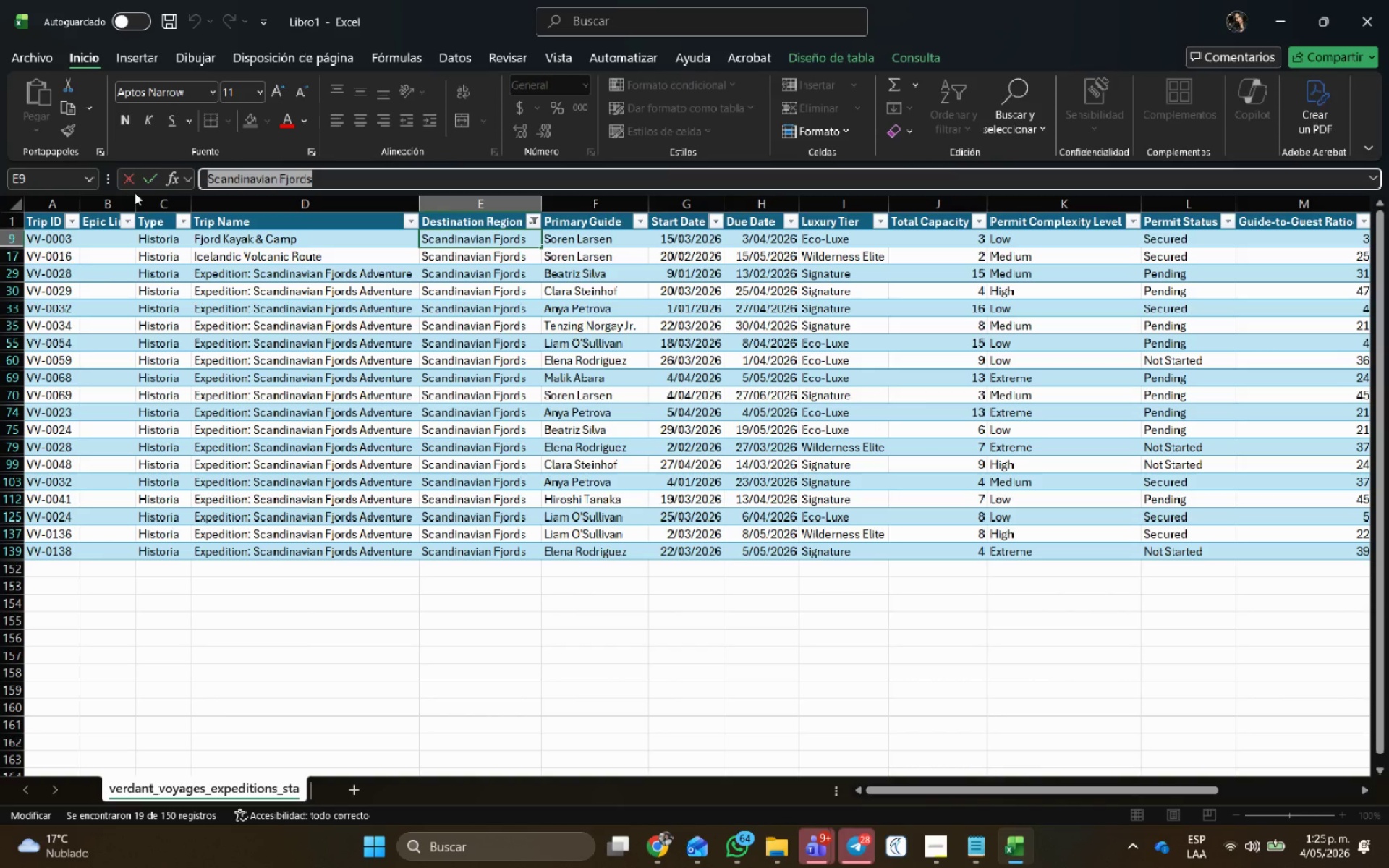 
key(Control+C)
 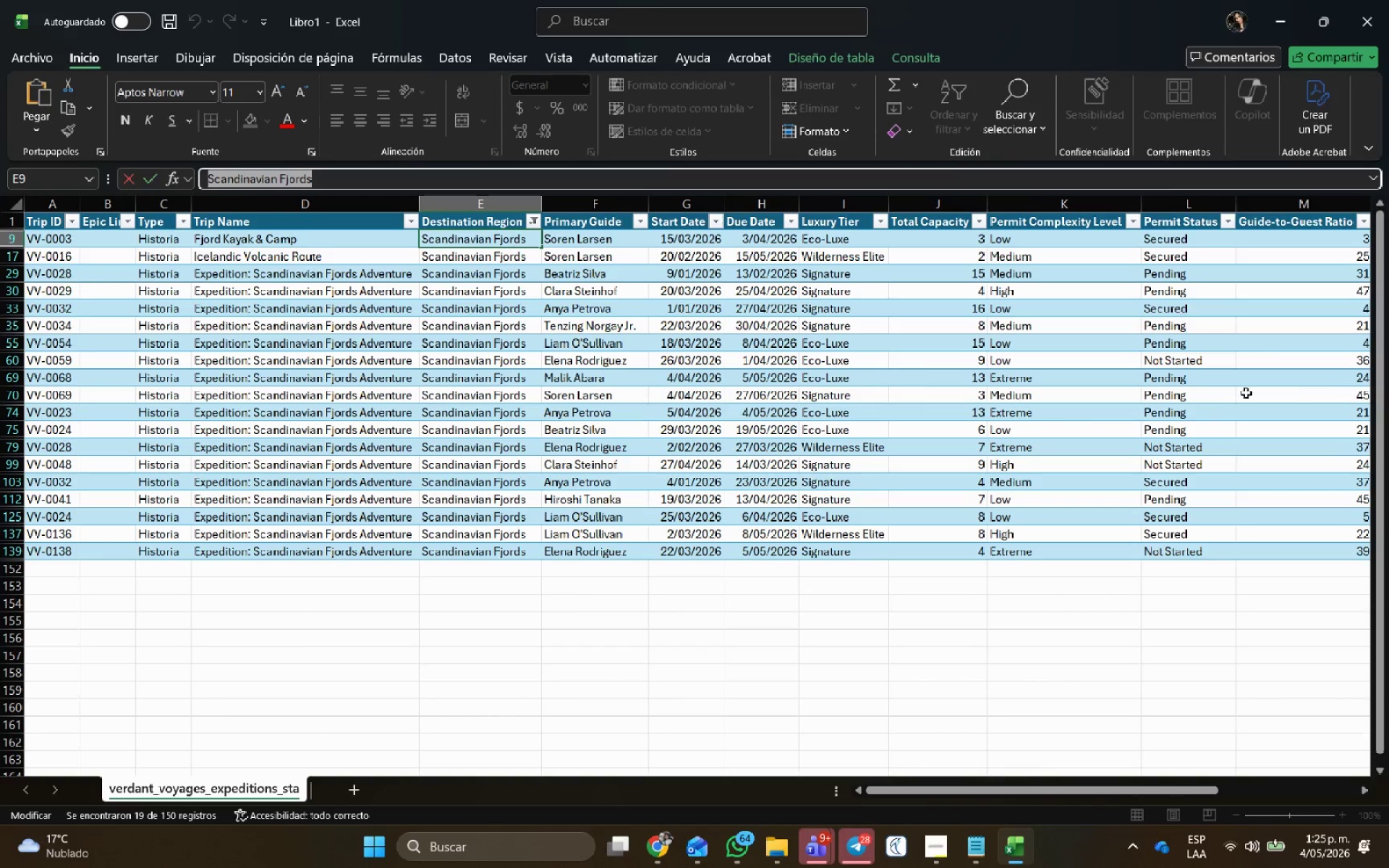 
key(Alt+AltLeft)
 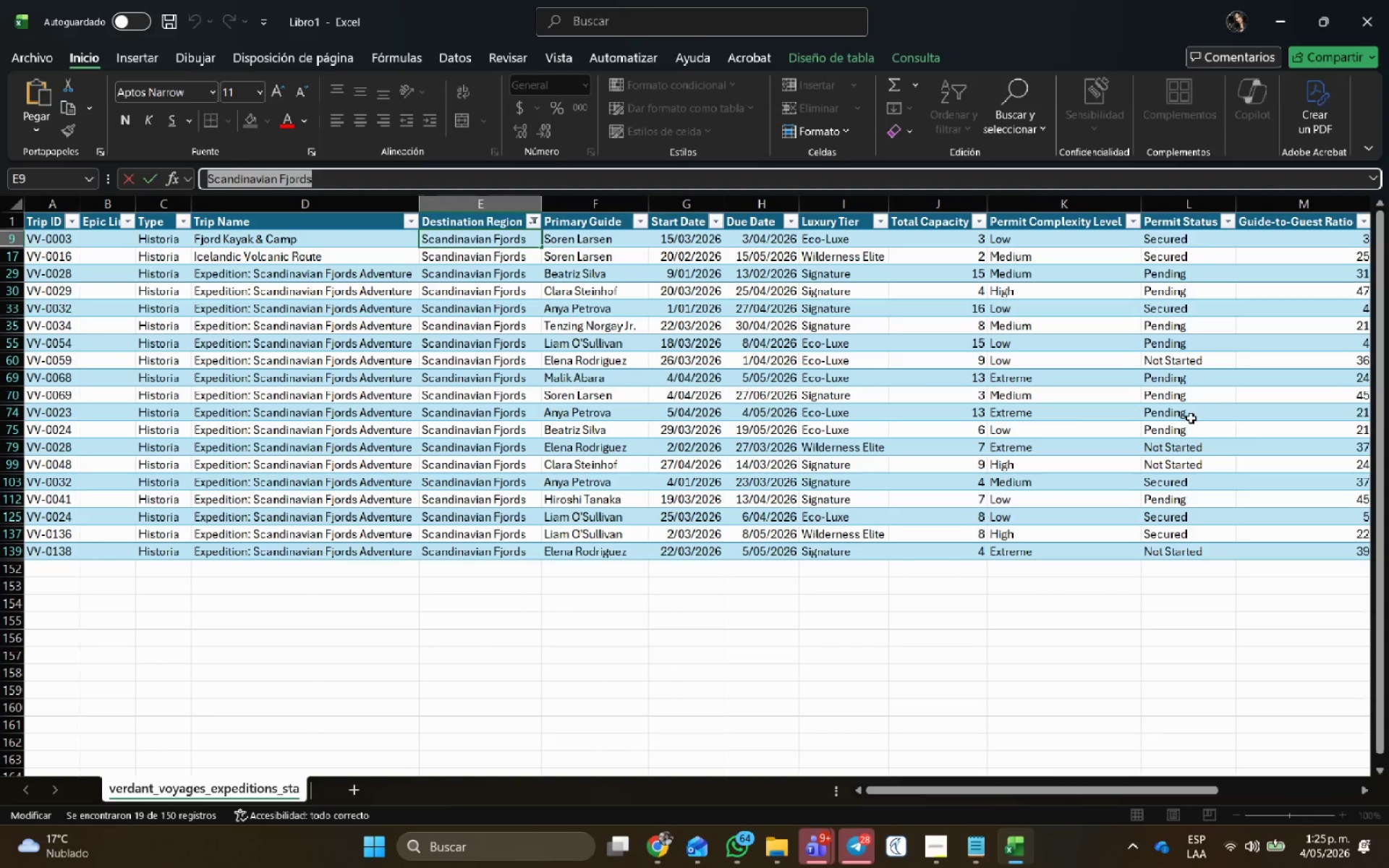 
key(Alt+Tab)
 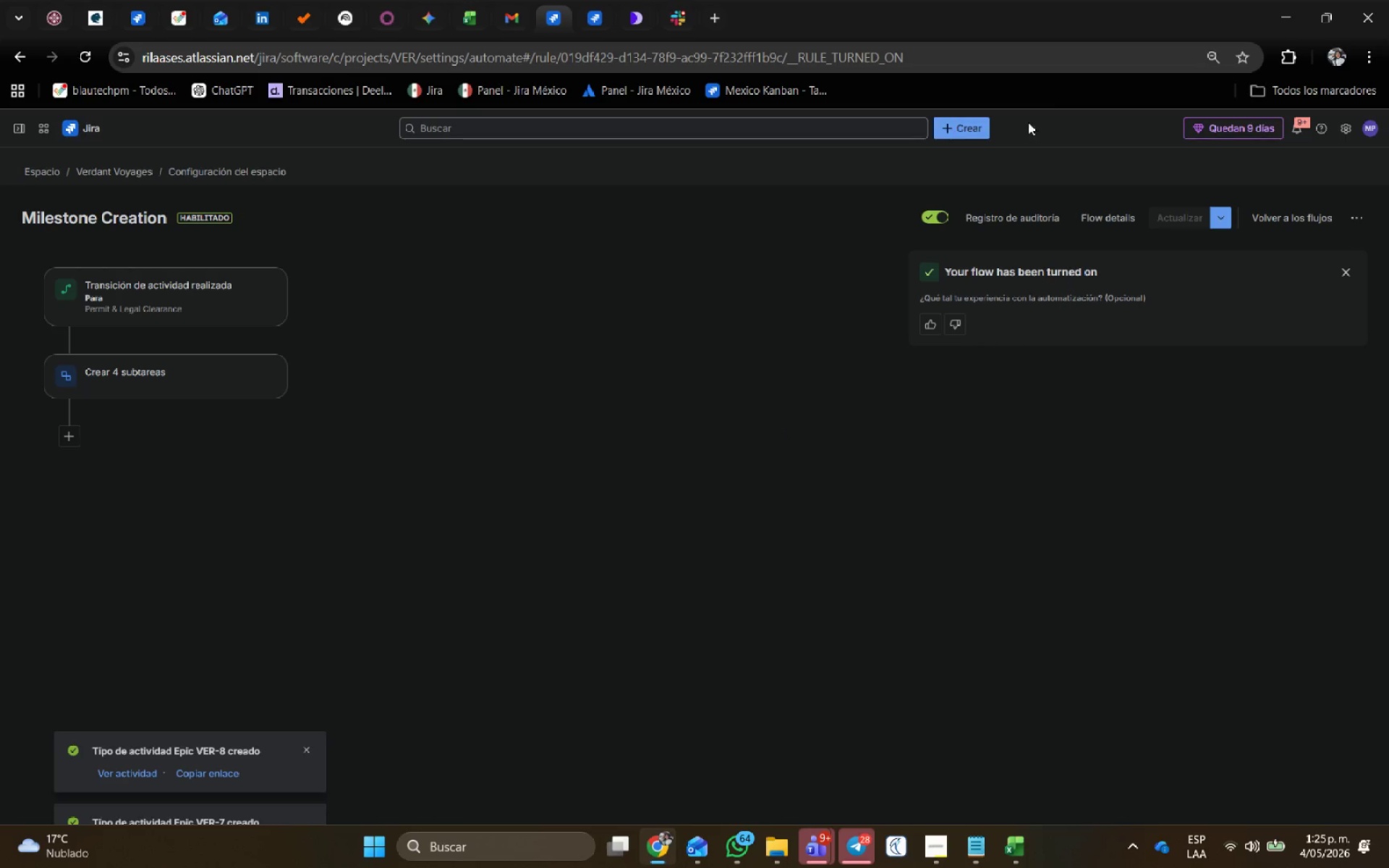 
left_click([978, 127])
 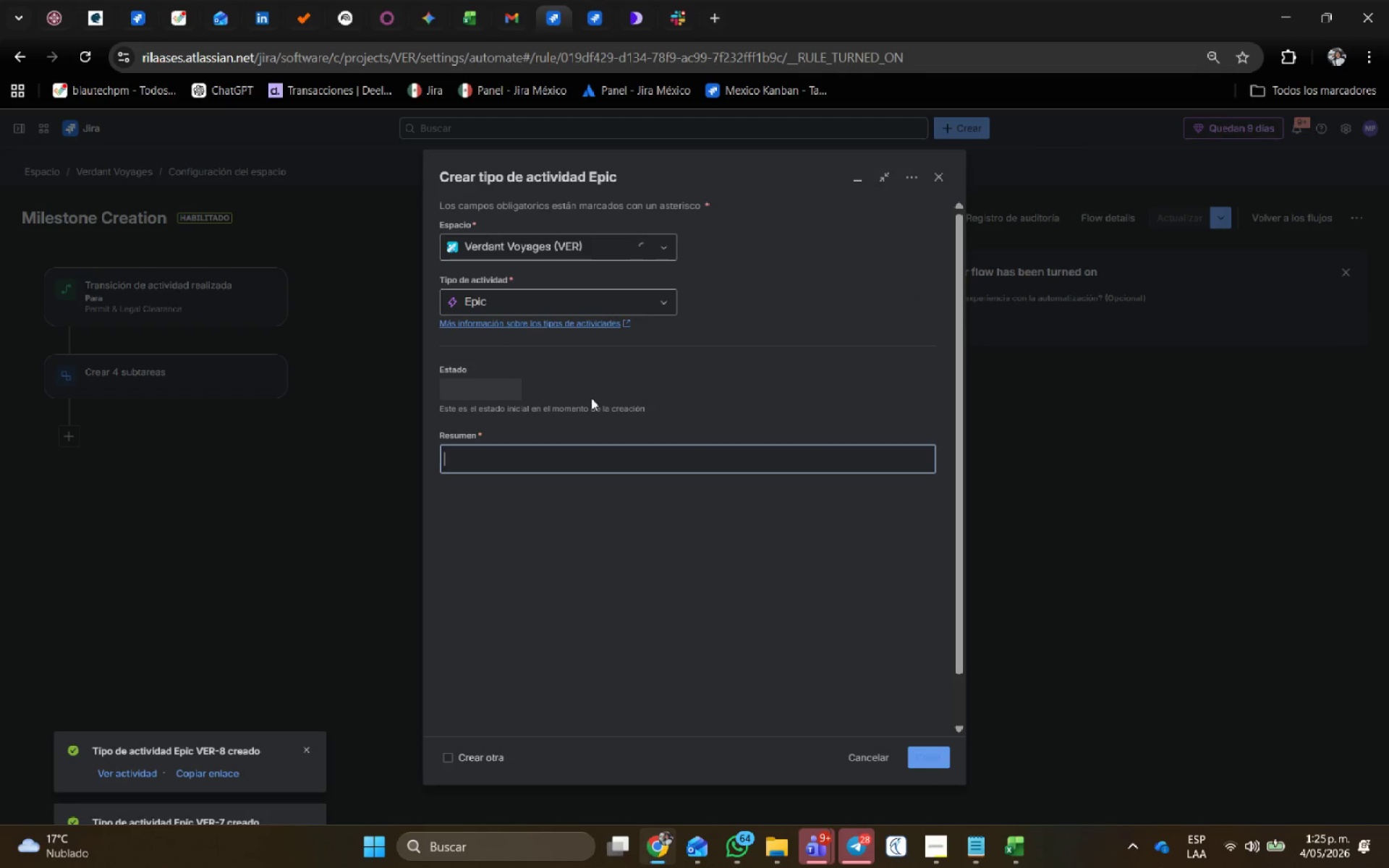 
key(Control+V)
 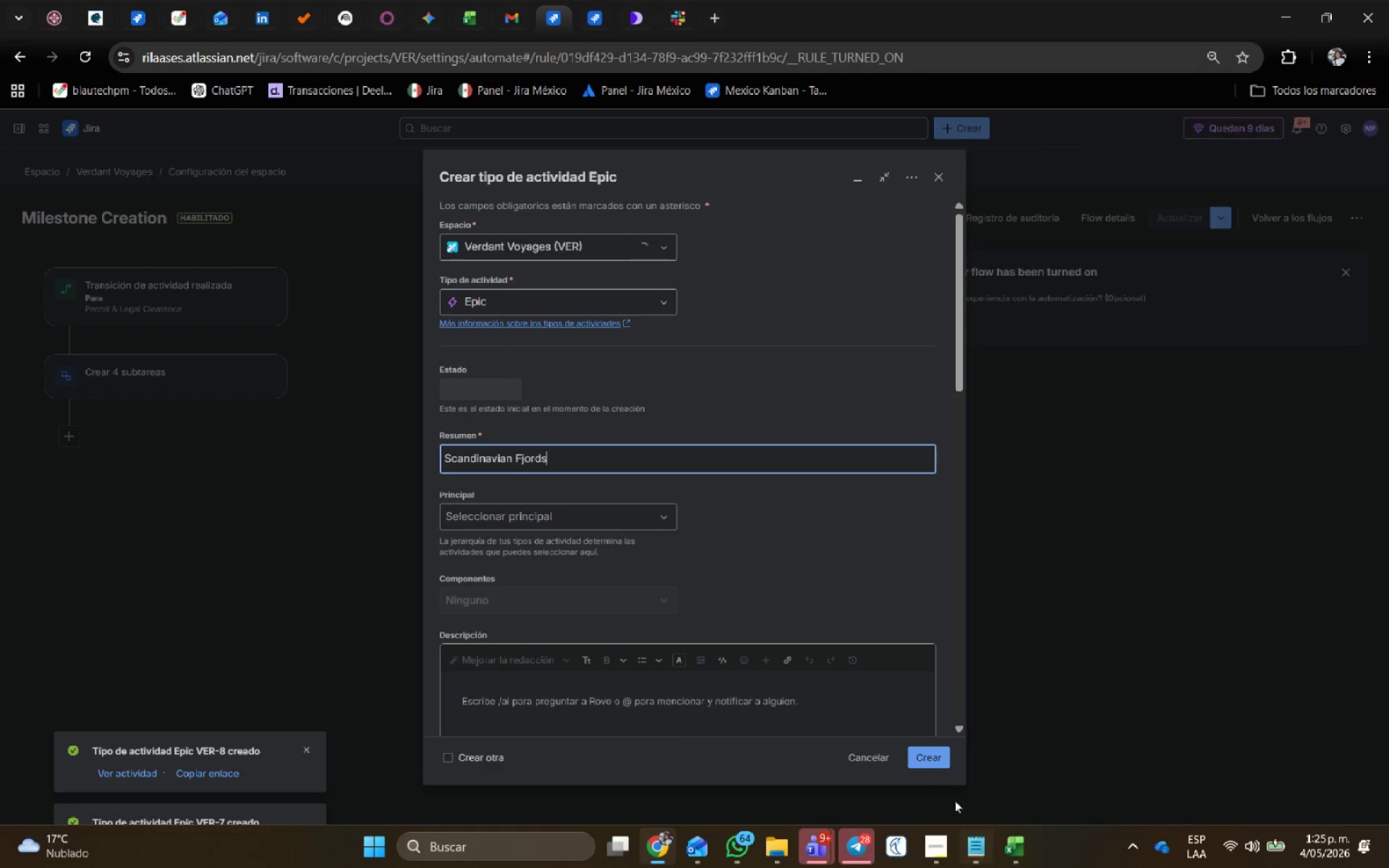 
left_click([933, 761])
 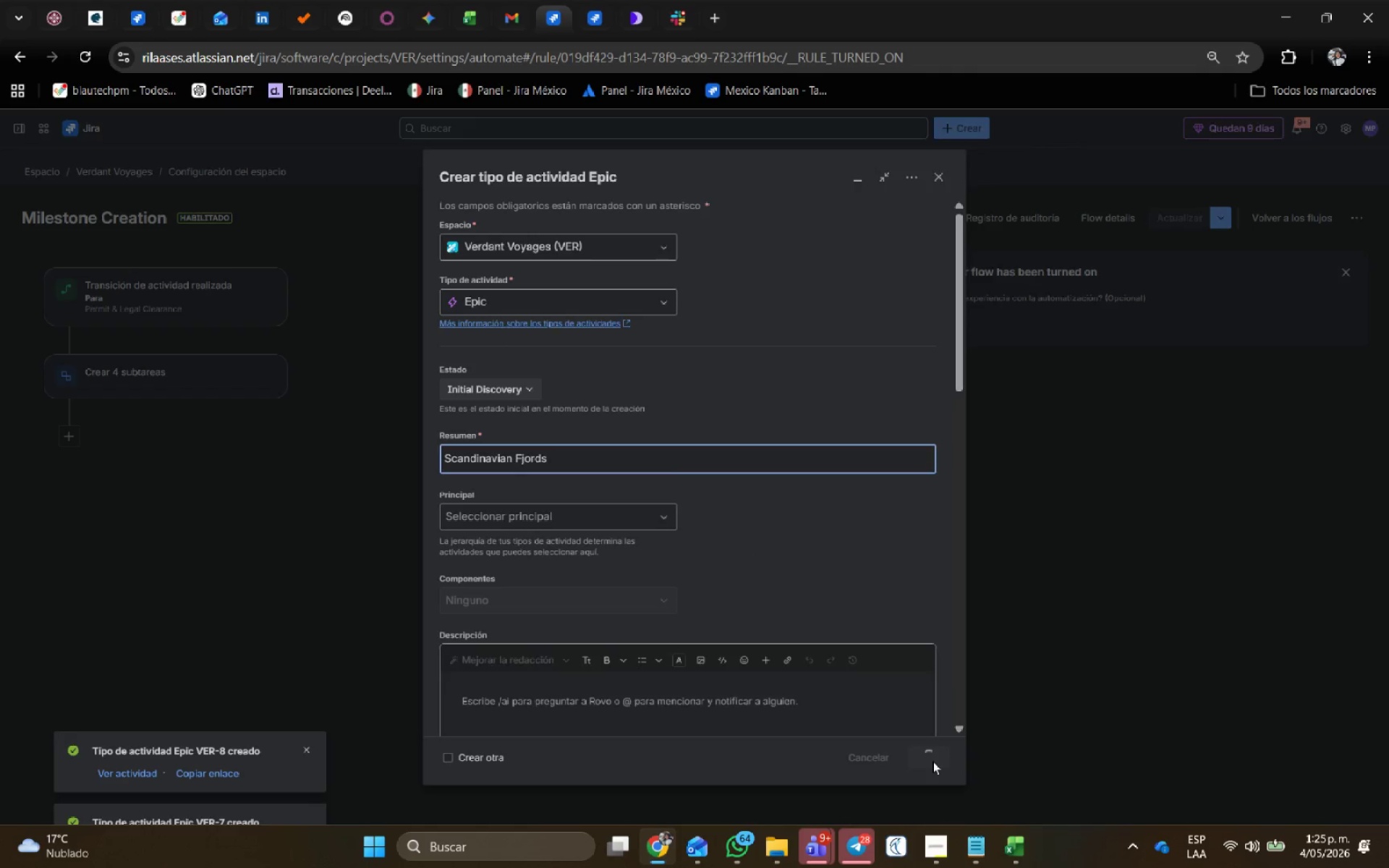 
key(Alt+AltLeft)
 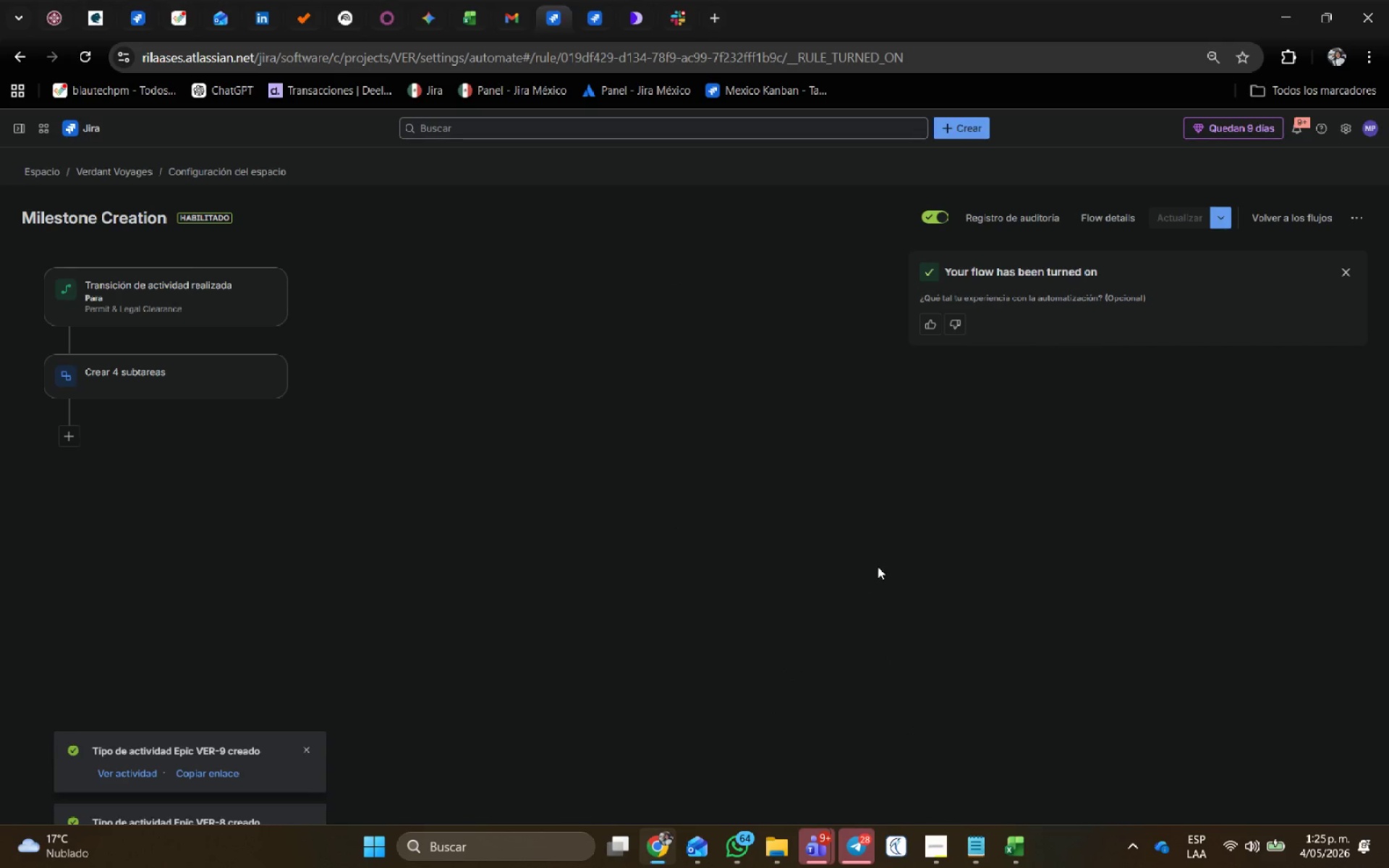 
key(Alt+Tab)
 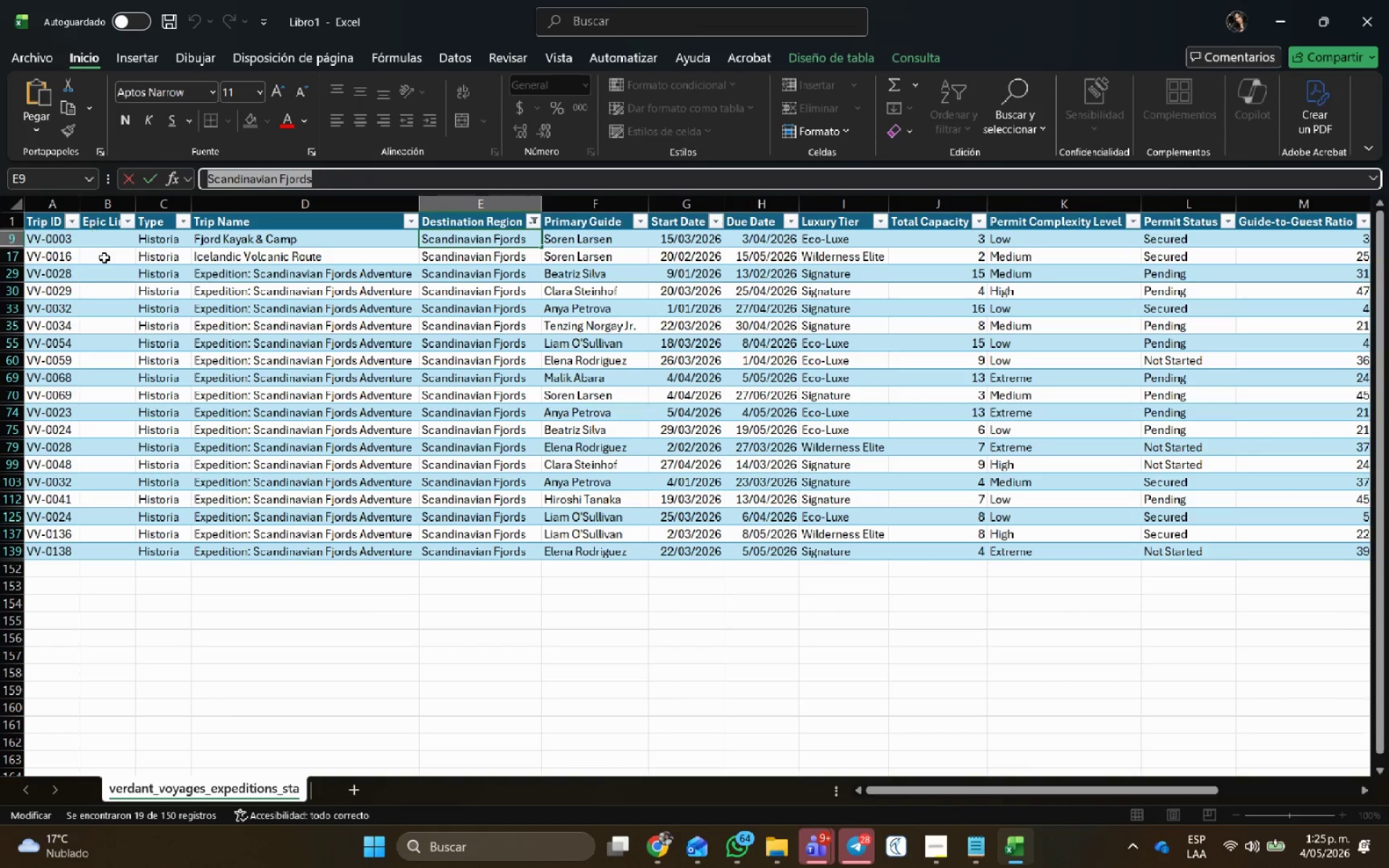 
left_click([104, 244])
 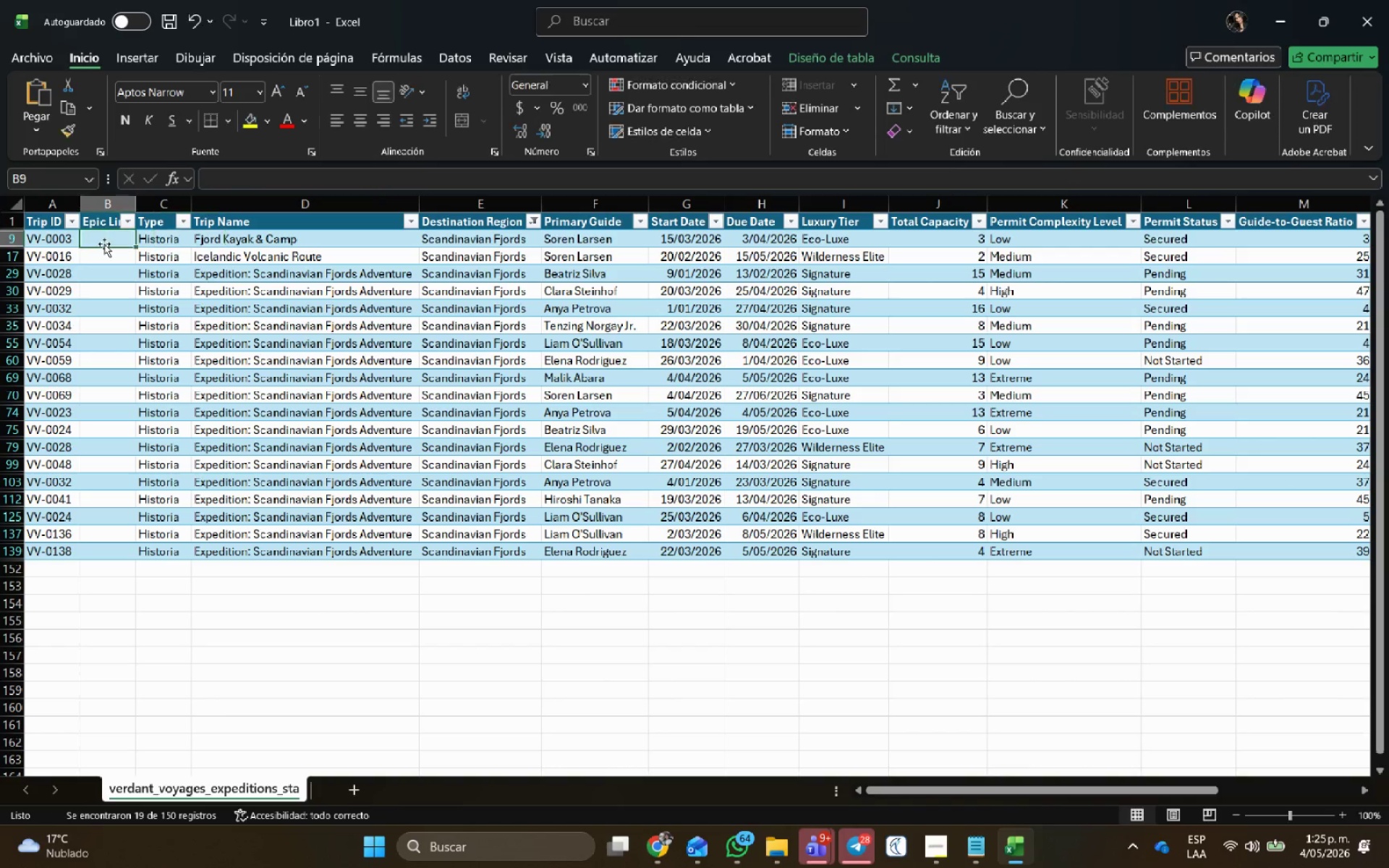 
type(VER)
 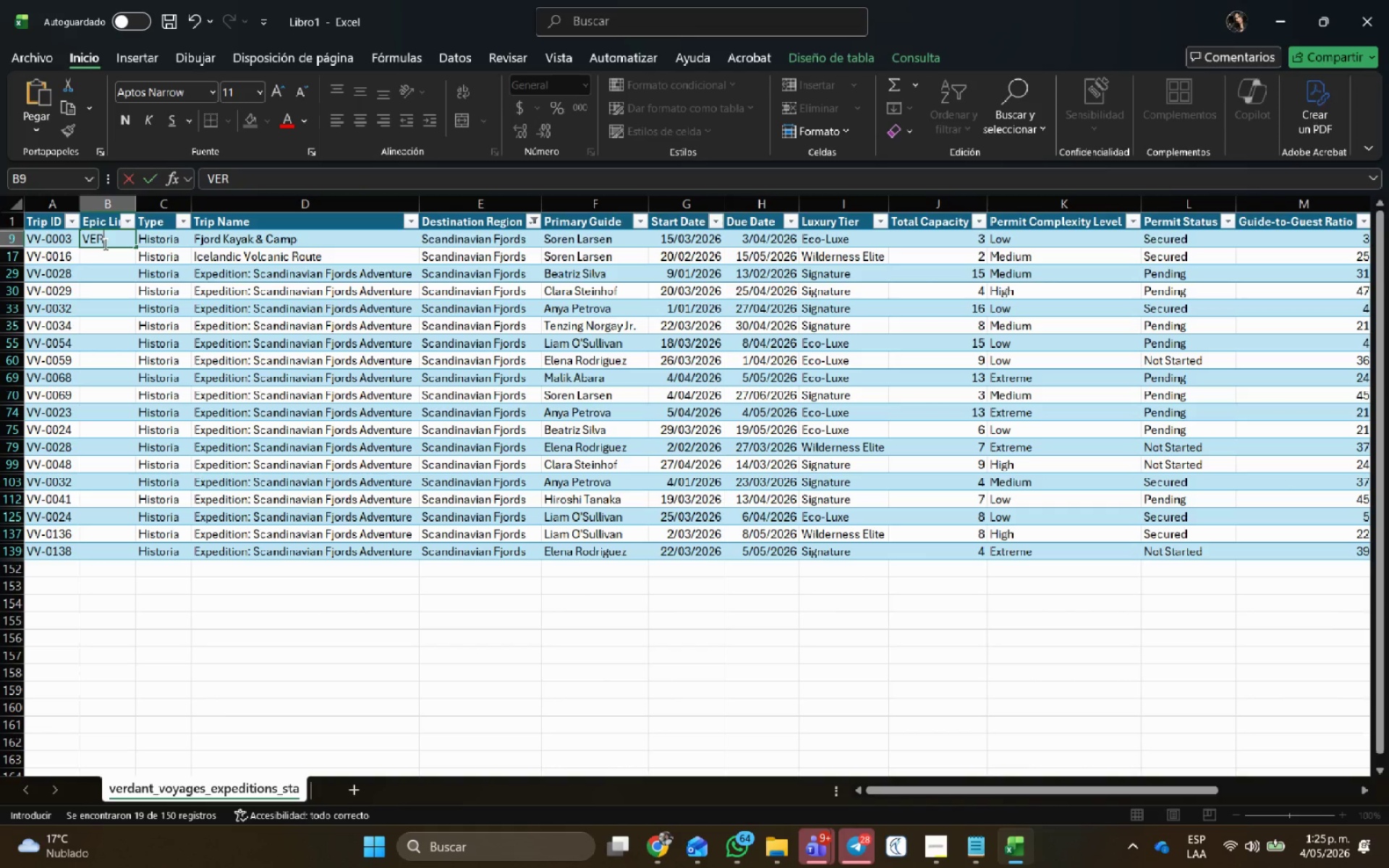 
key(Minus)
 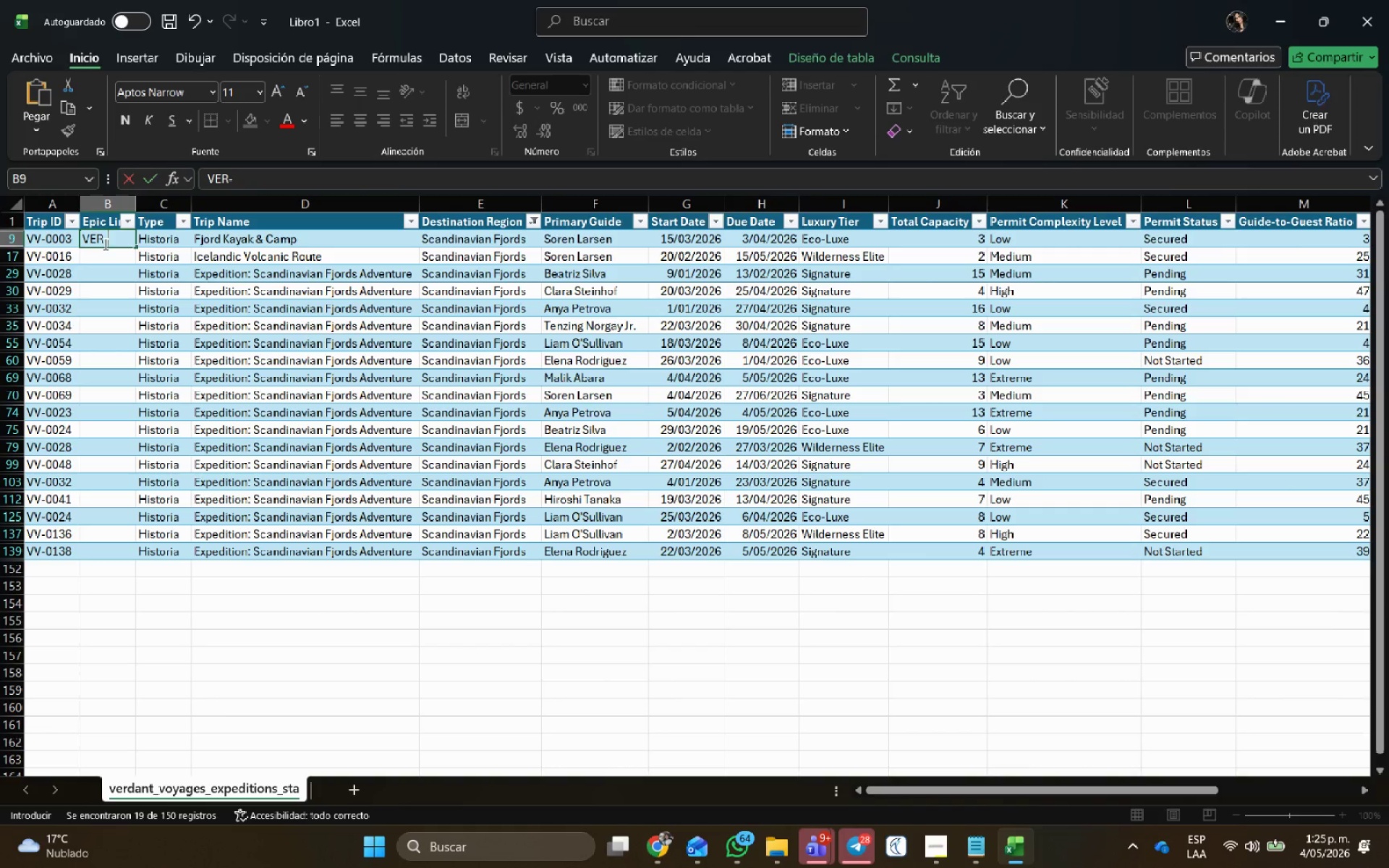 
key(9)
 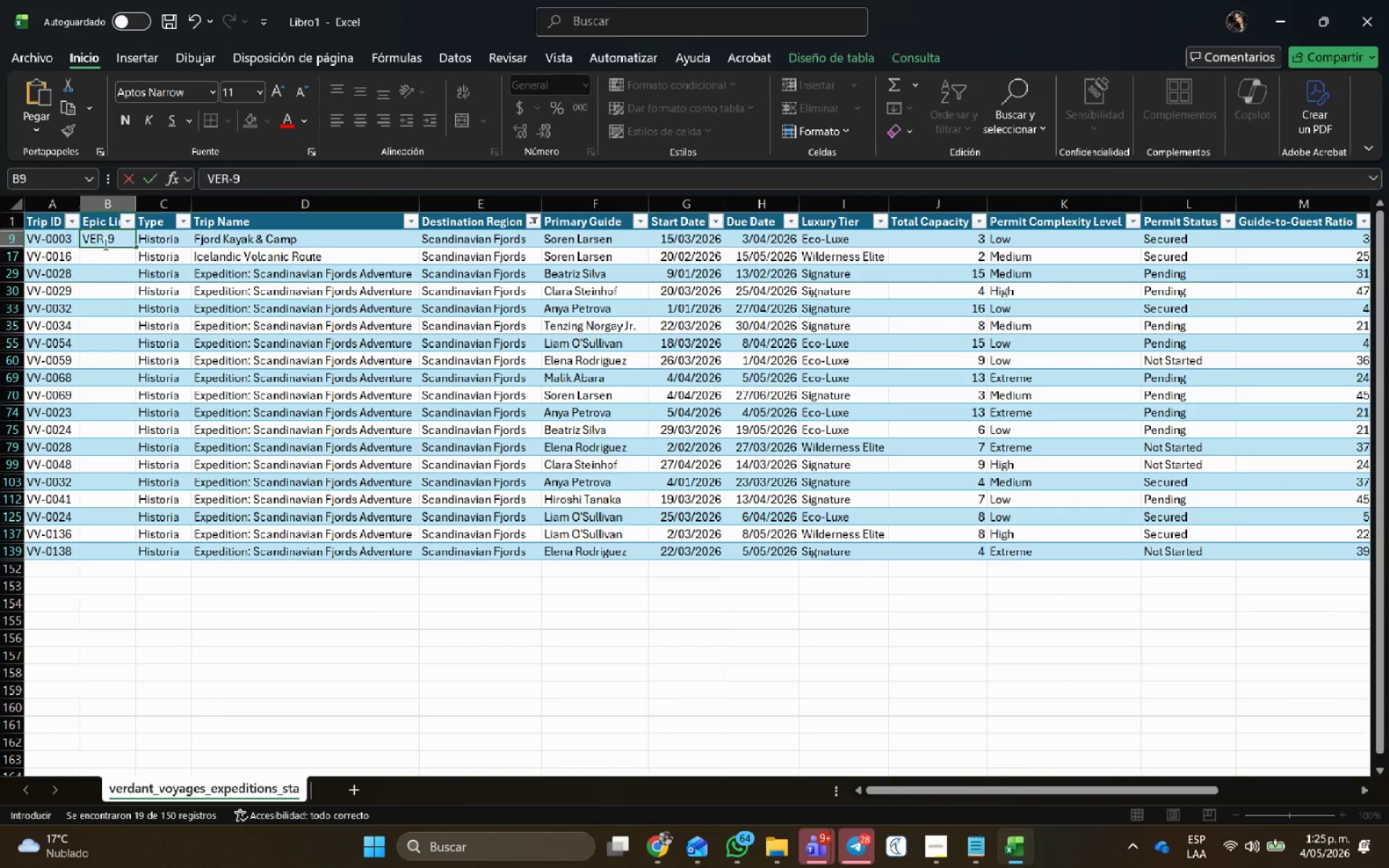 
key(Enter)
 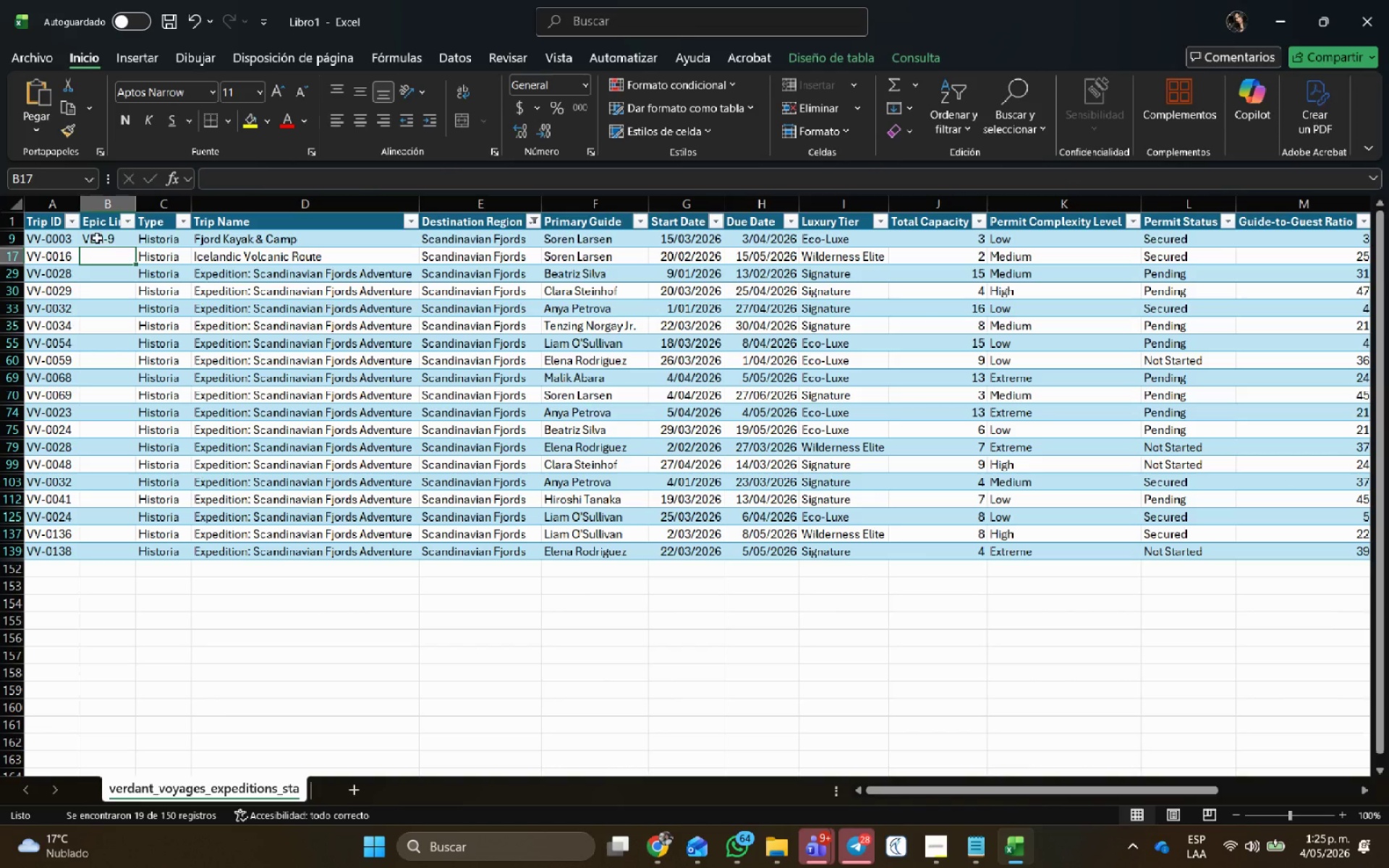 
left_click([96, 237])
 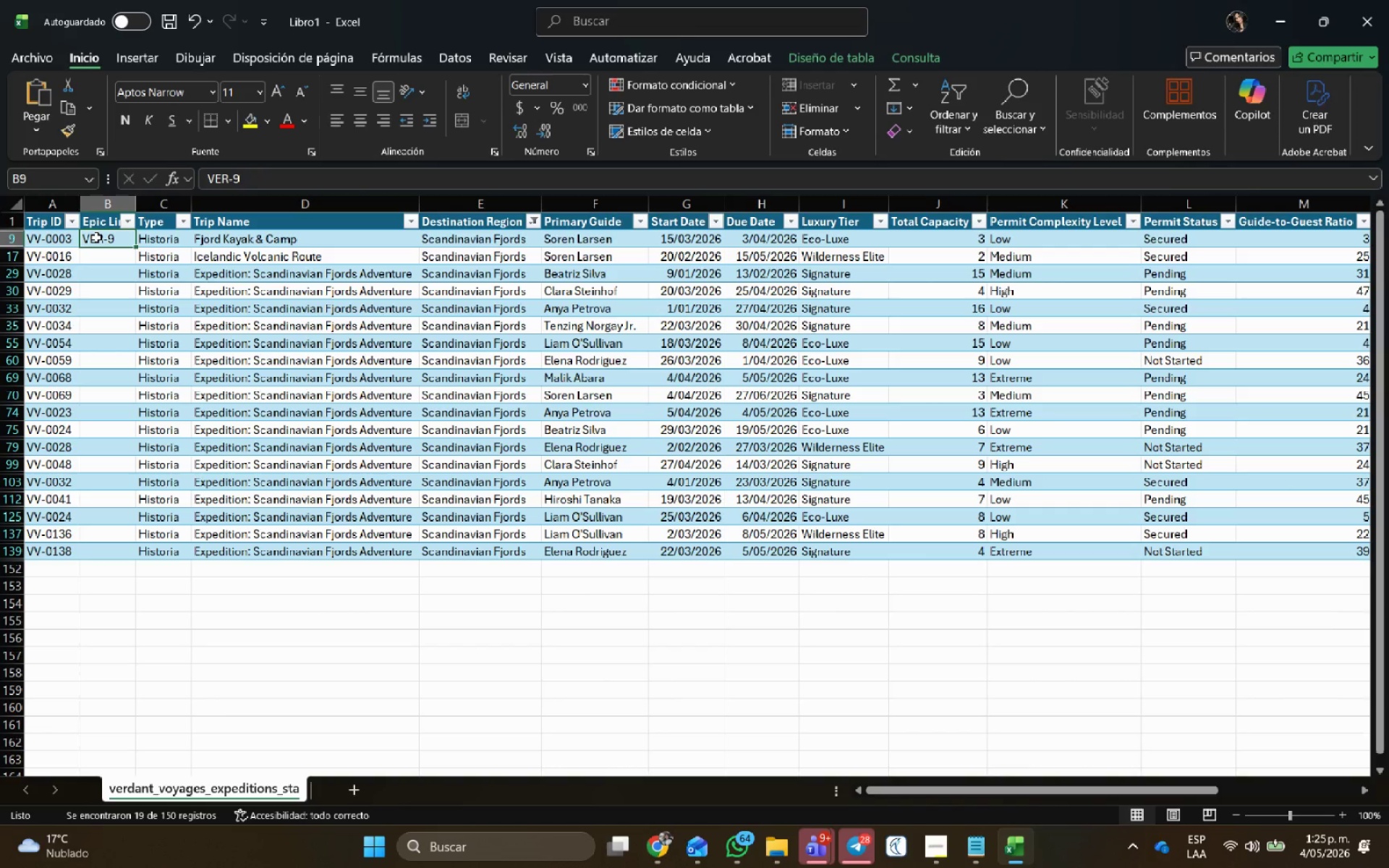 
key(Control+C)
 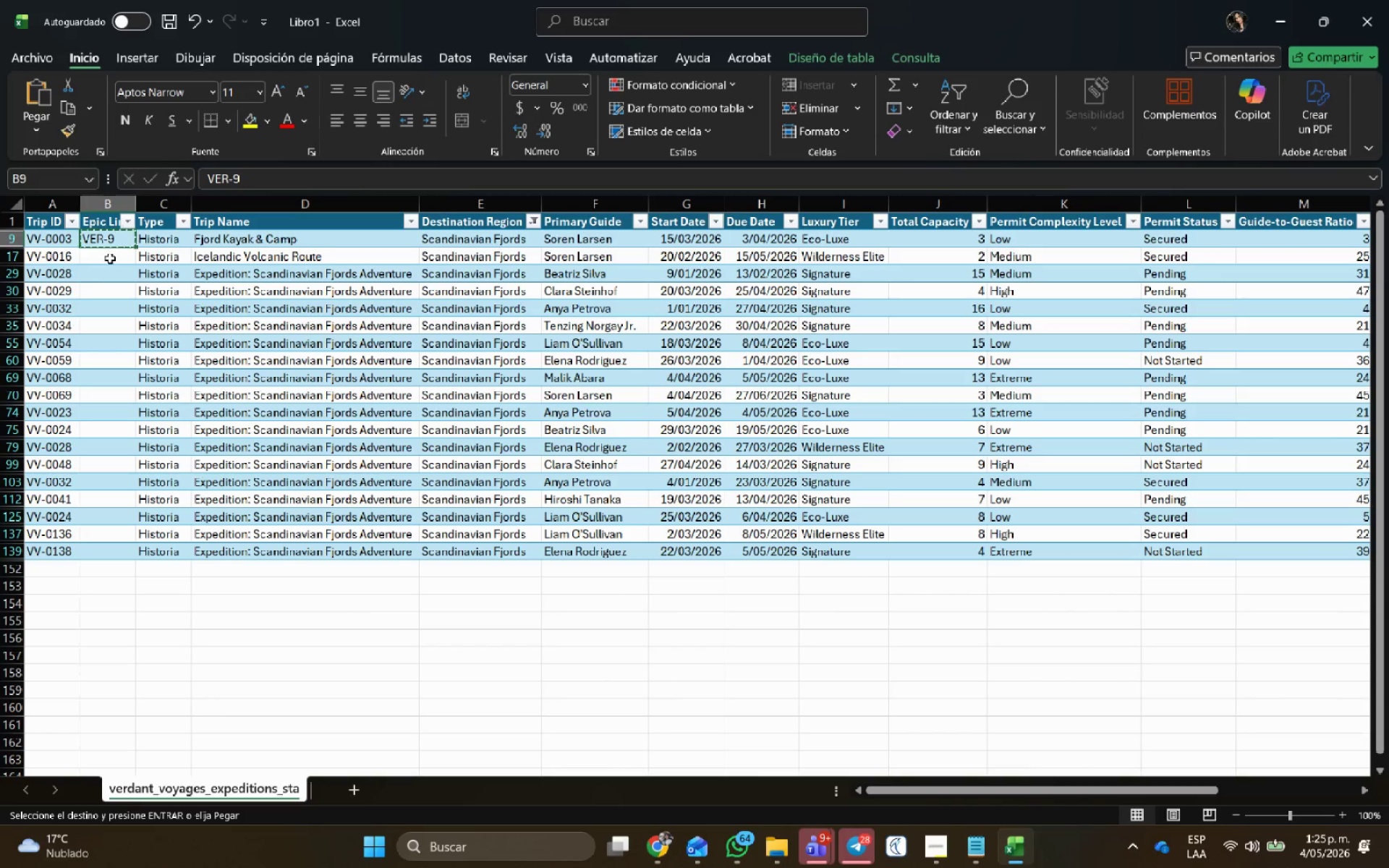 
left_click_drag(start_coordinate=[109, 256], to_coordinate=[117, 548])
 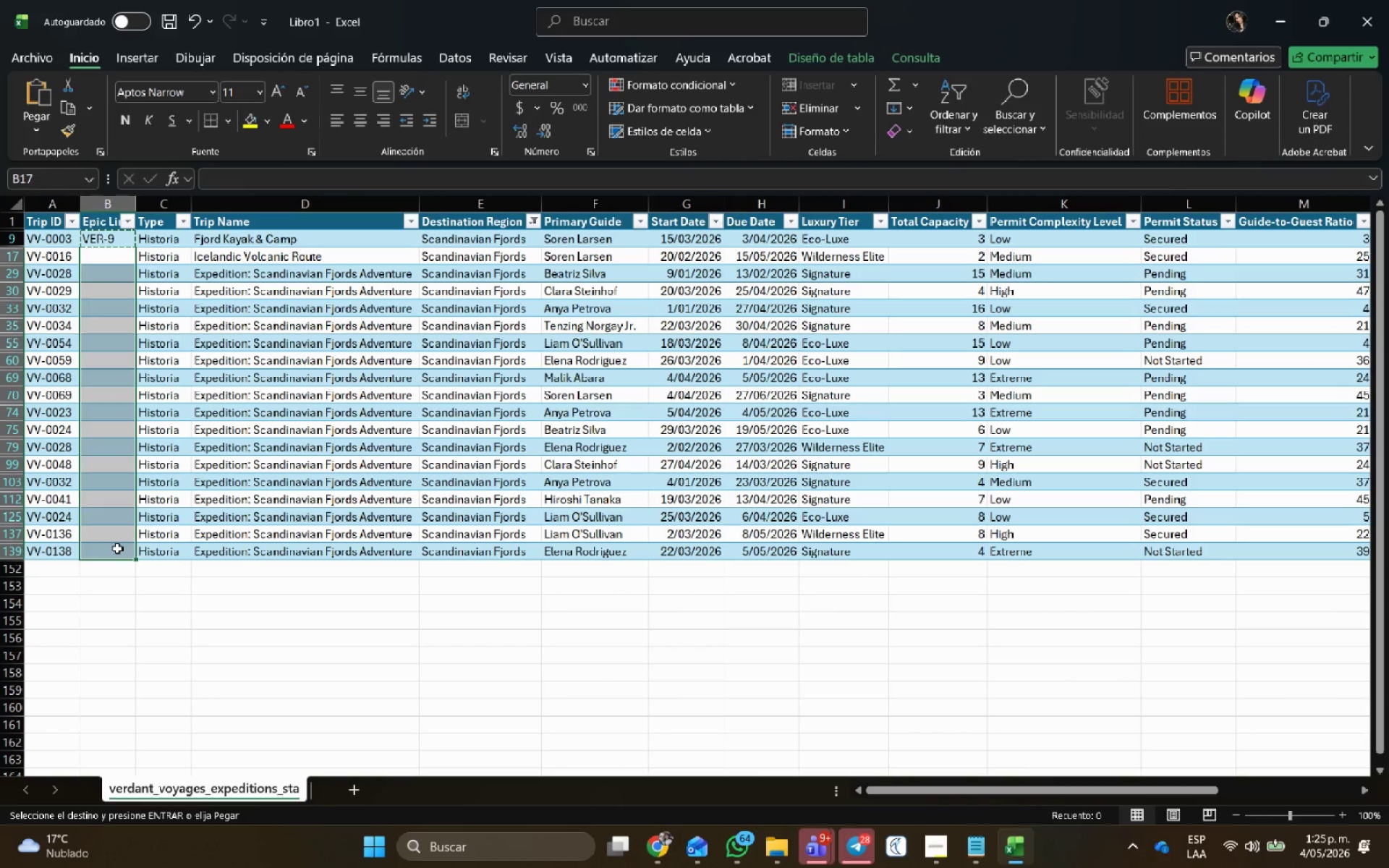 
key(Control+V)
 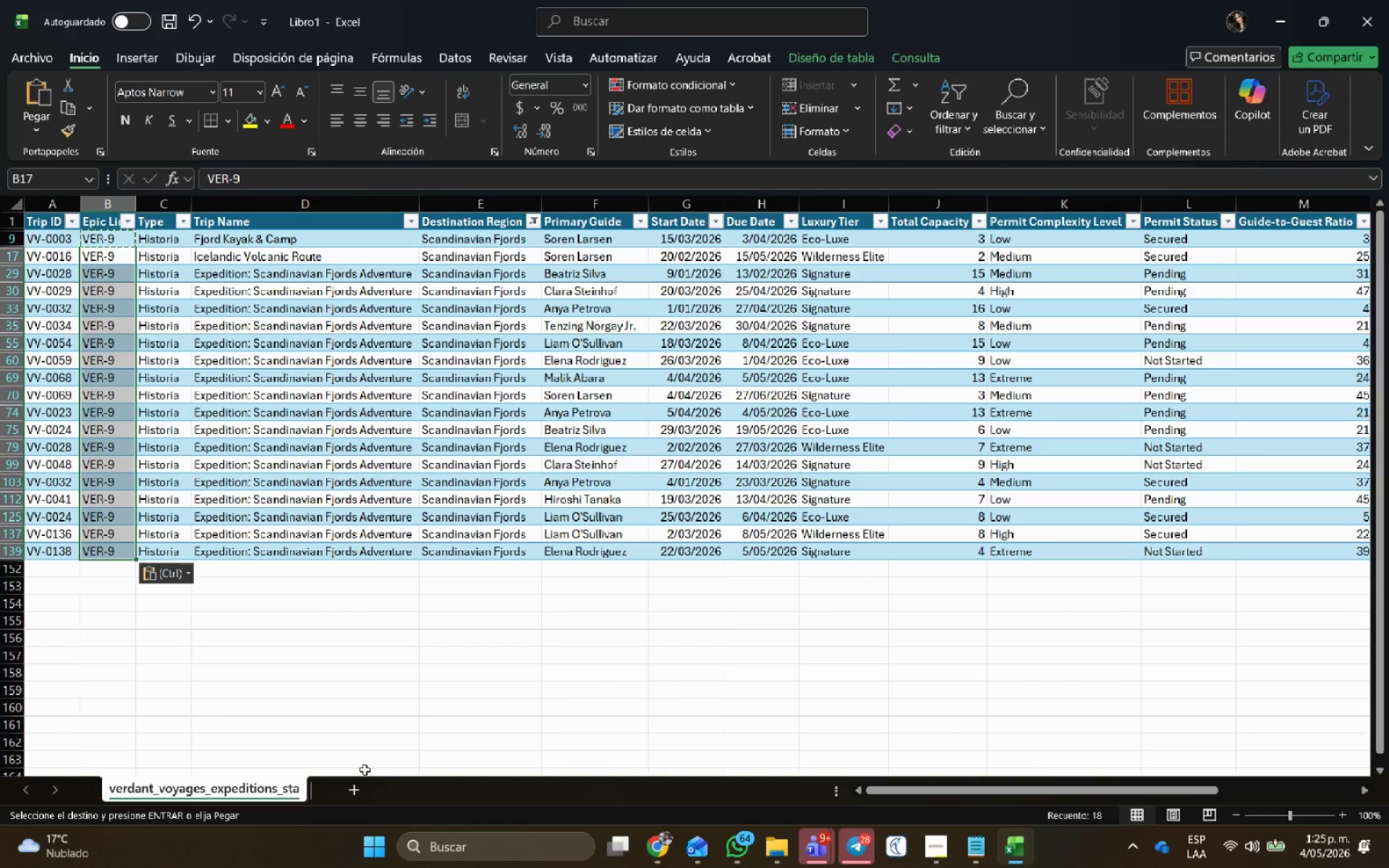 
left_click([358, 736])
 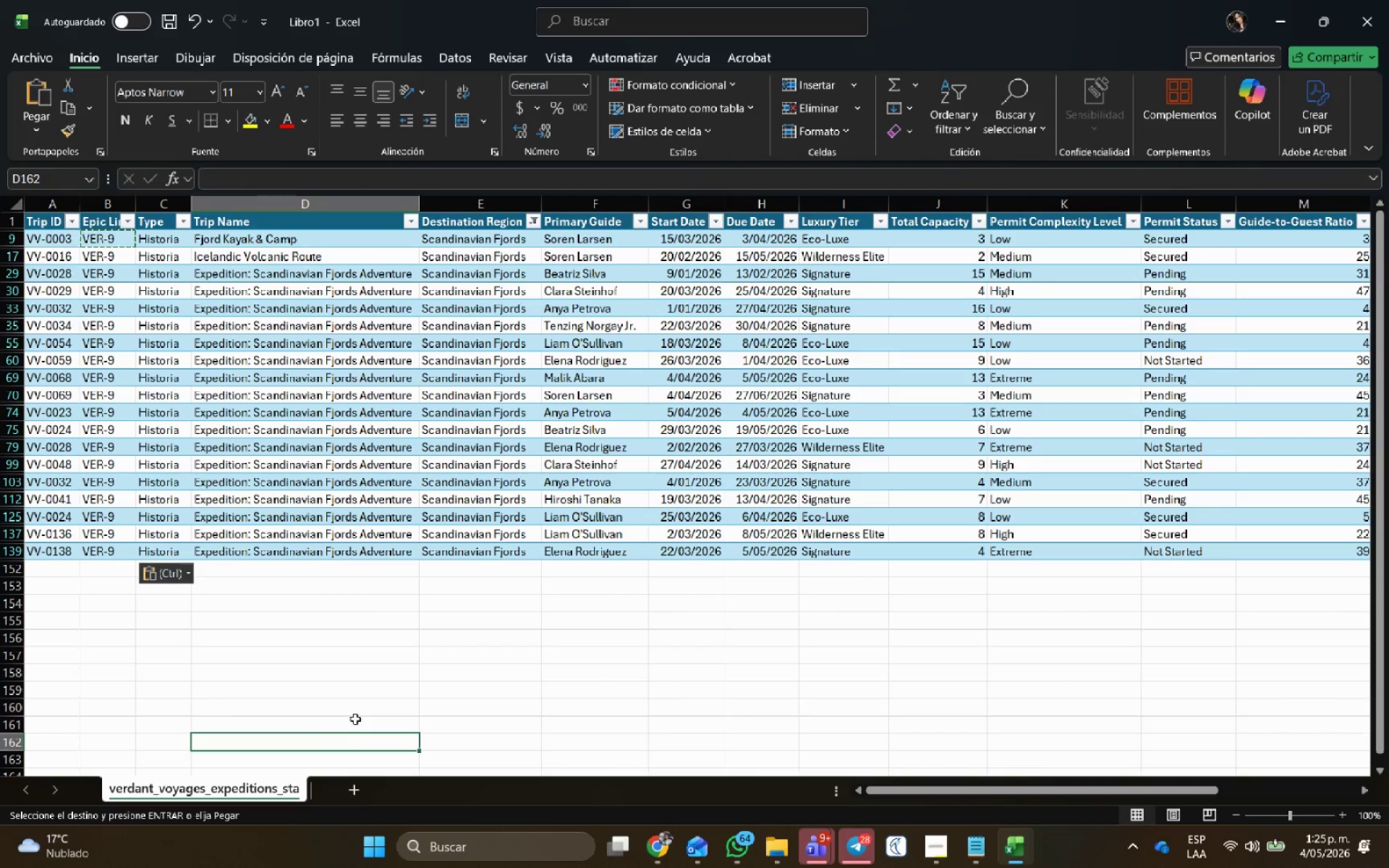 
key(Escape)
 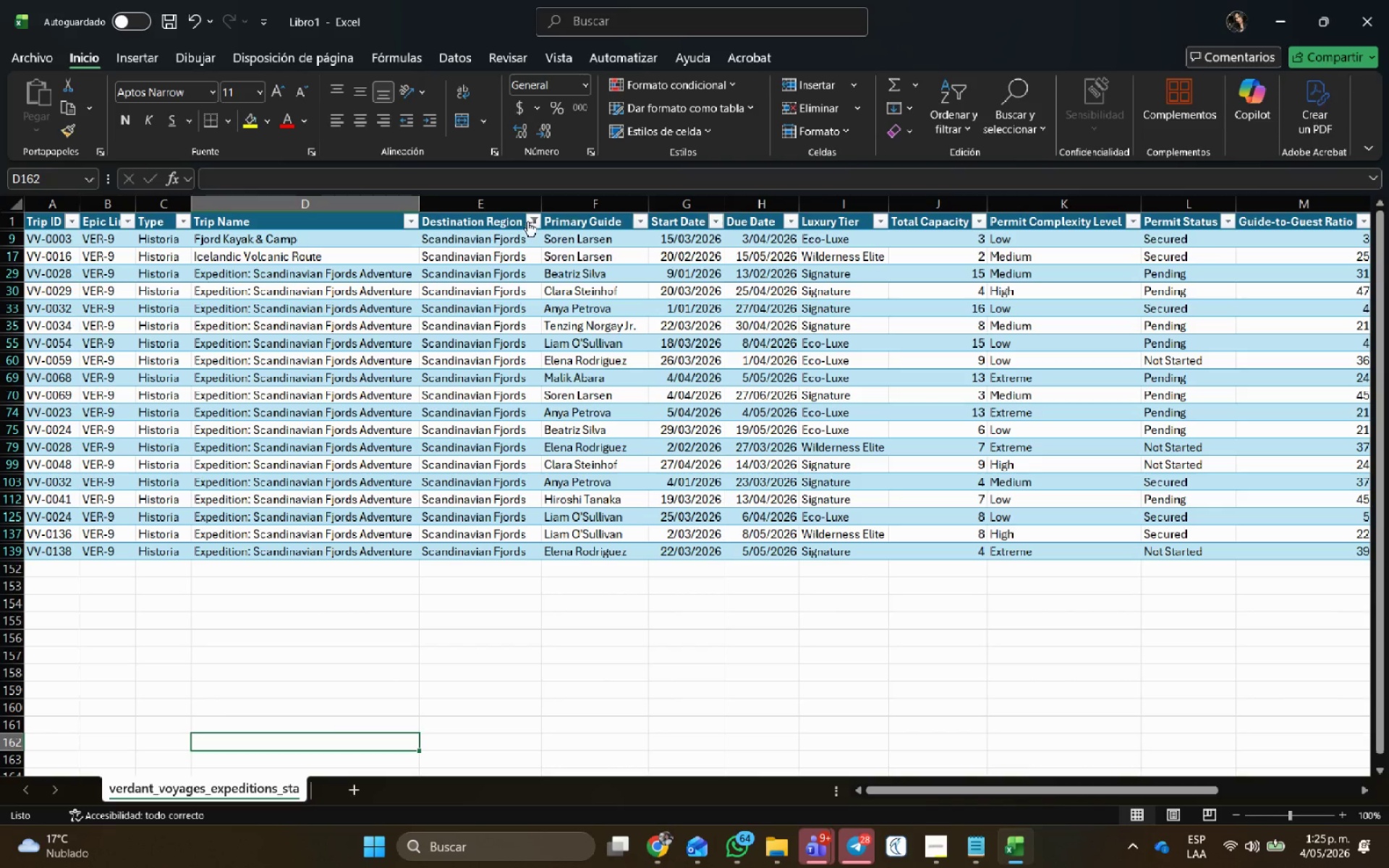 
left_click([527, 221])
 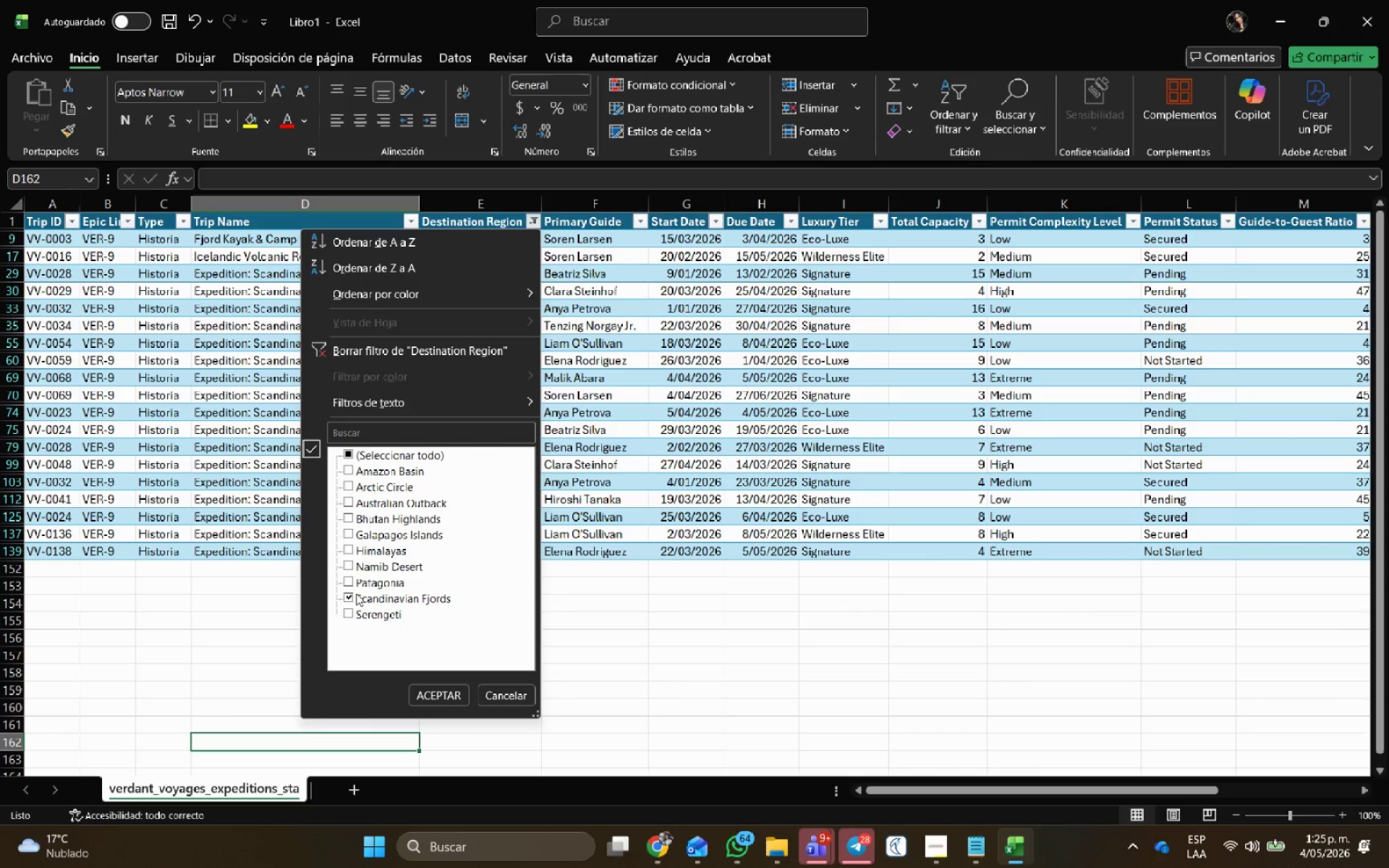 
left_click([351, 597])
 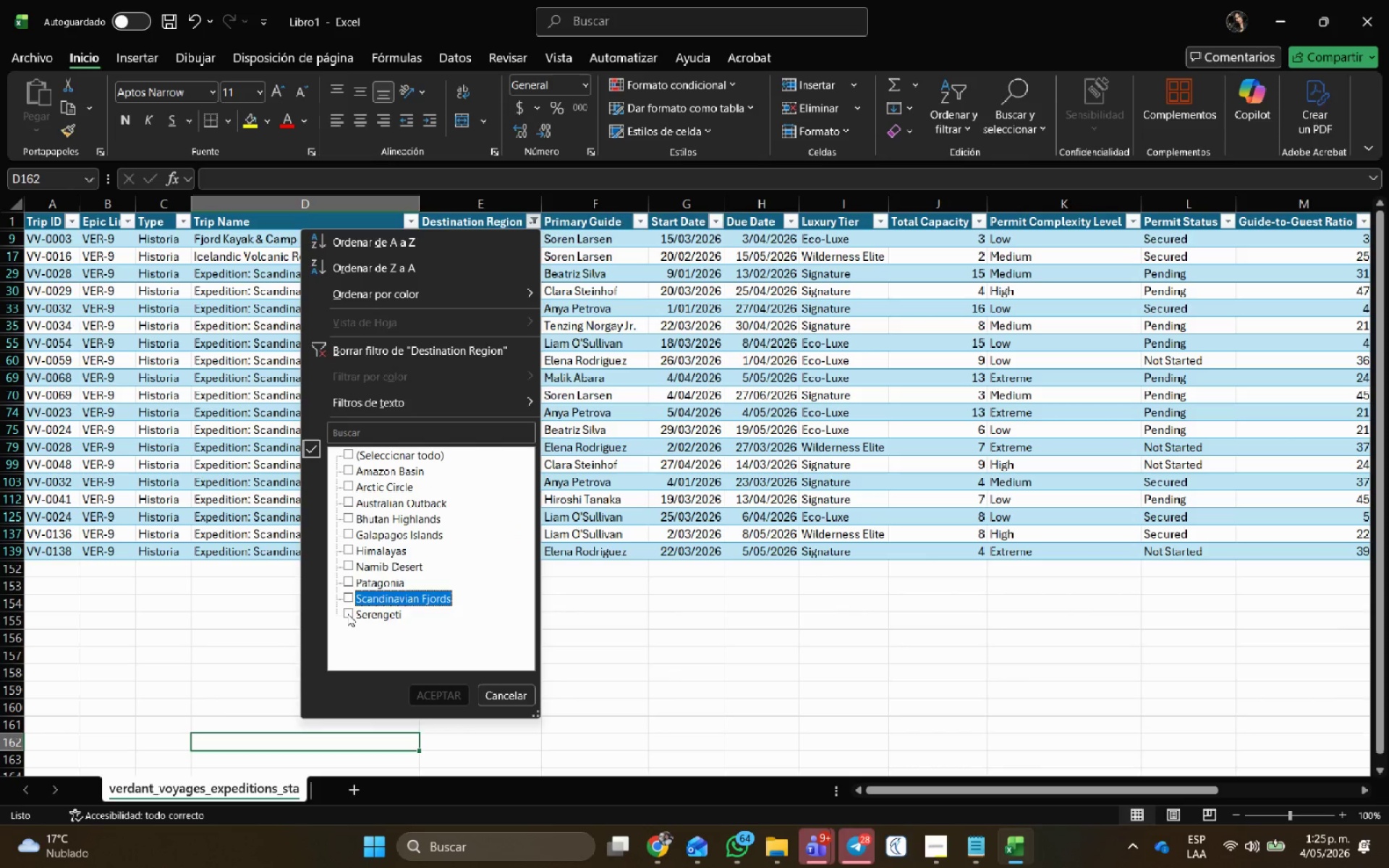 
left_click([347, 613])
 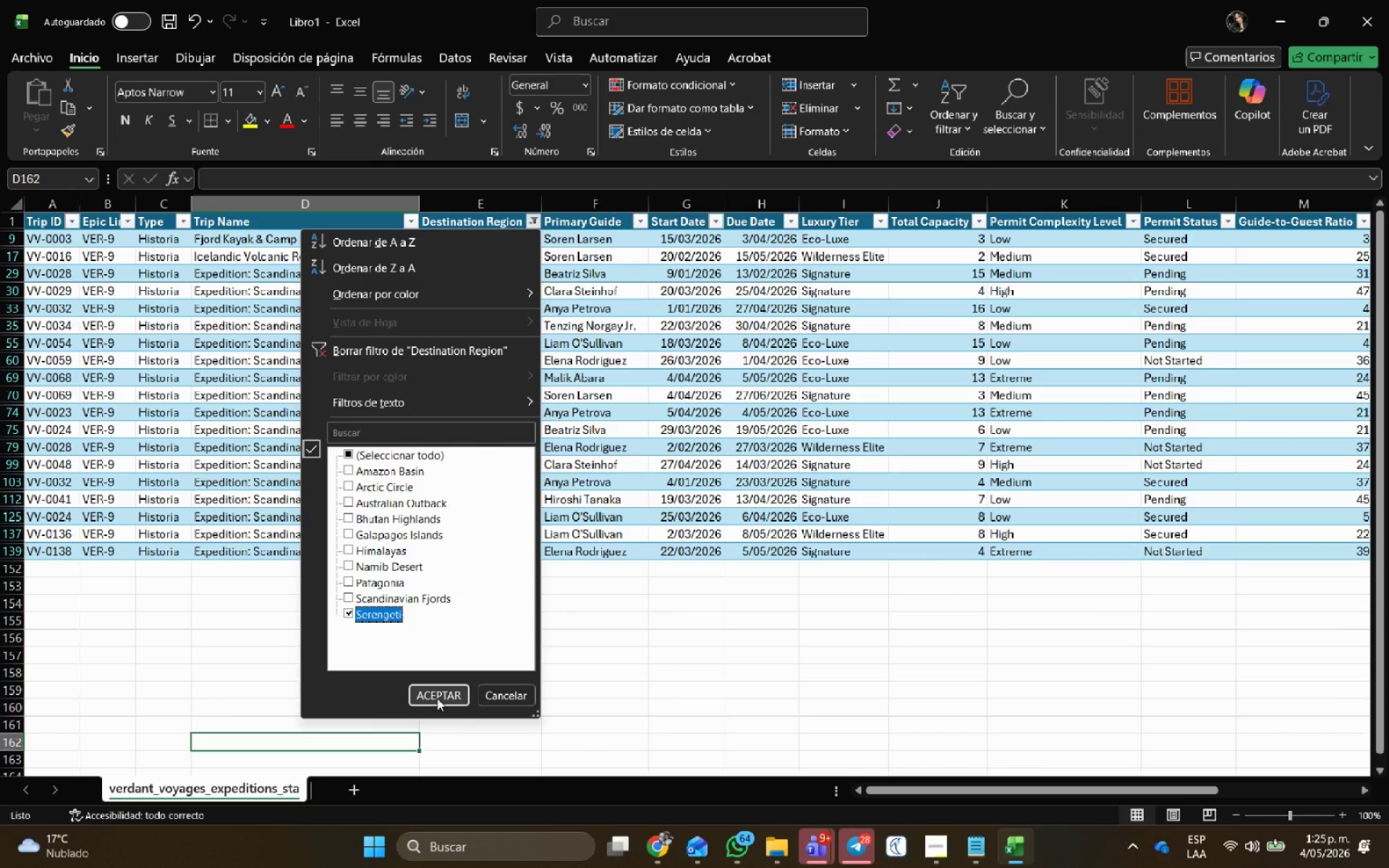 
left_click([436, 697])
 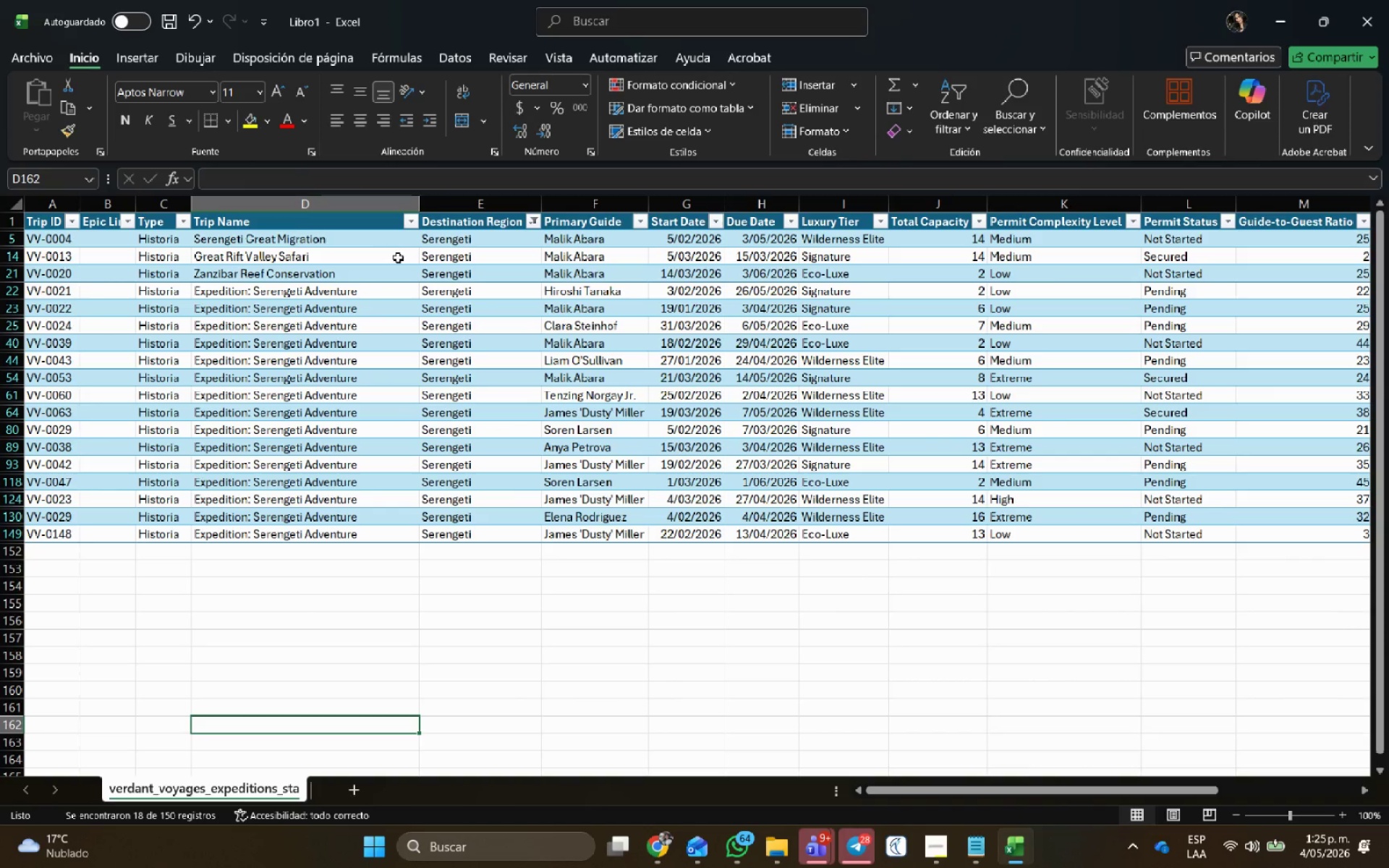 
left_click([472, 241])
 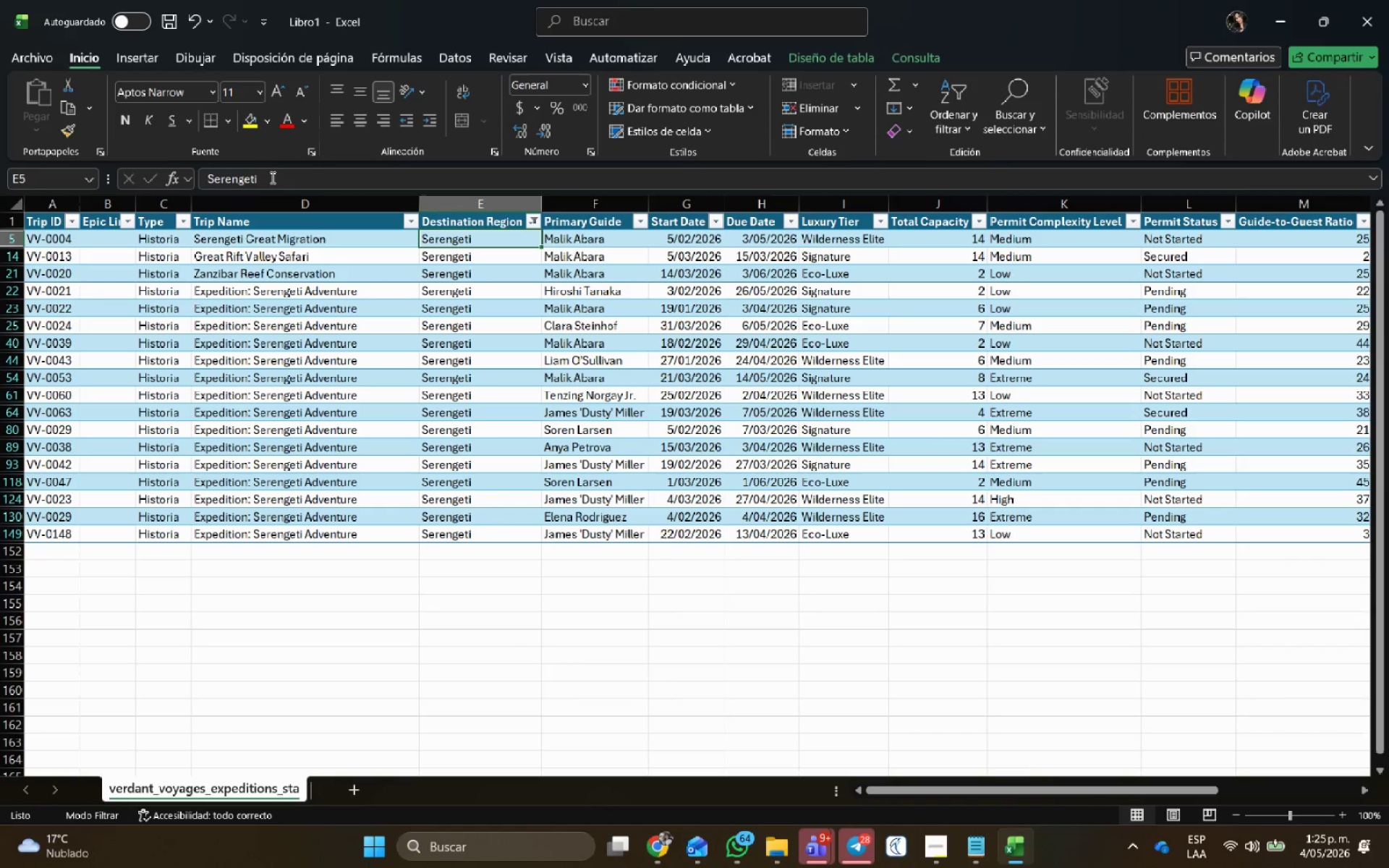 
left_click_drag(start_coordinate=[276, 182], to_coordinate=[79, 180])
 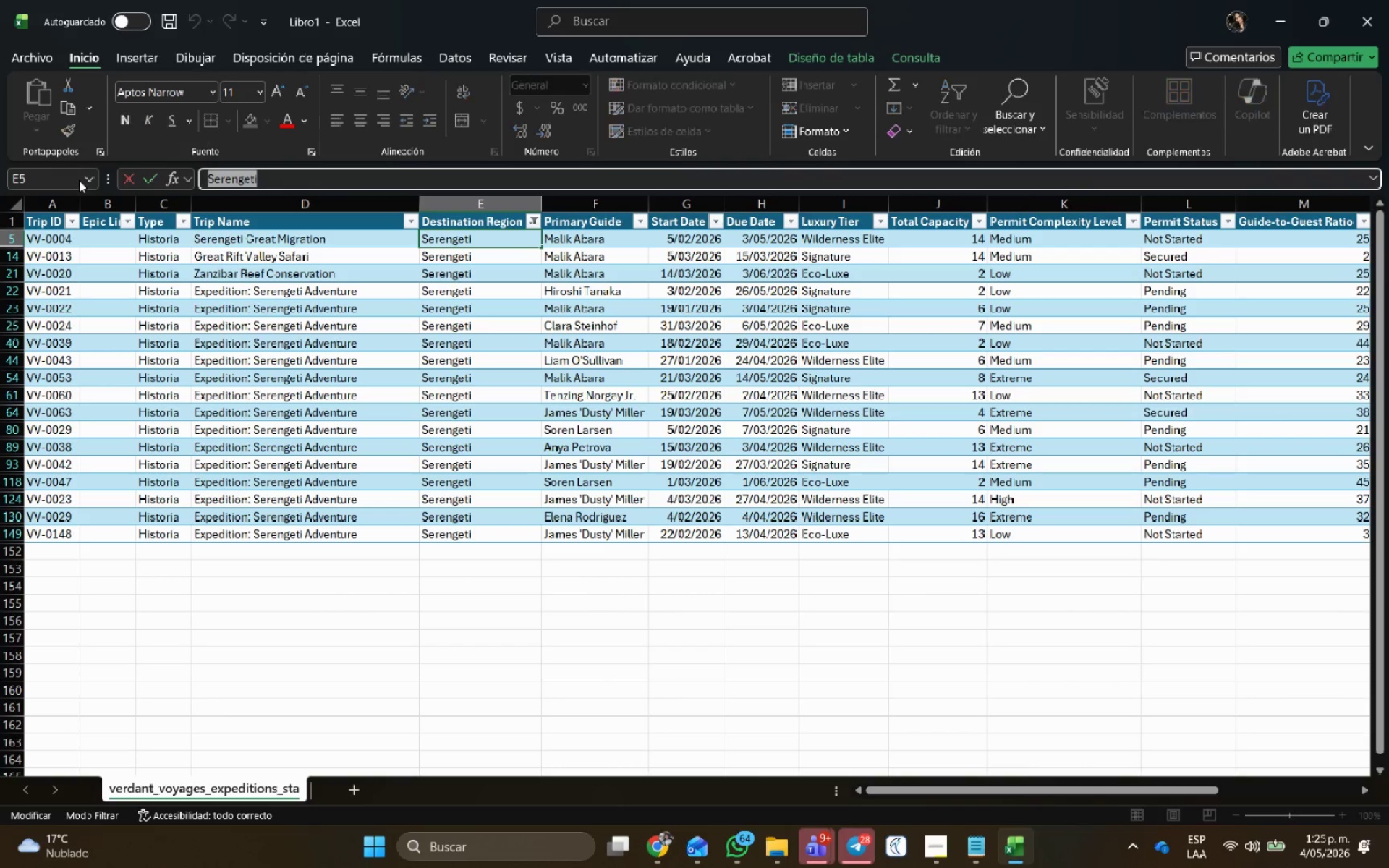 
key(Control+C)
 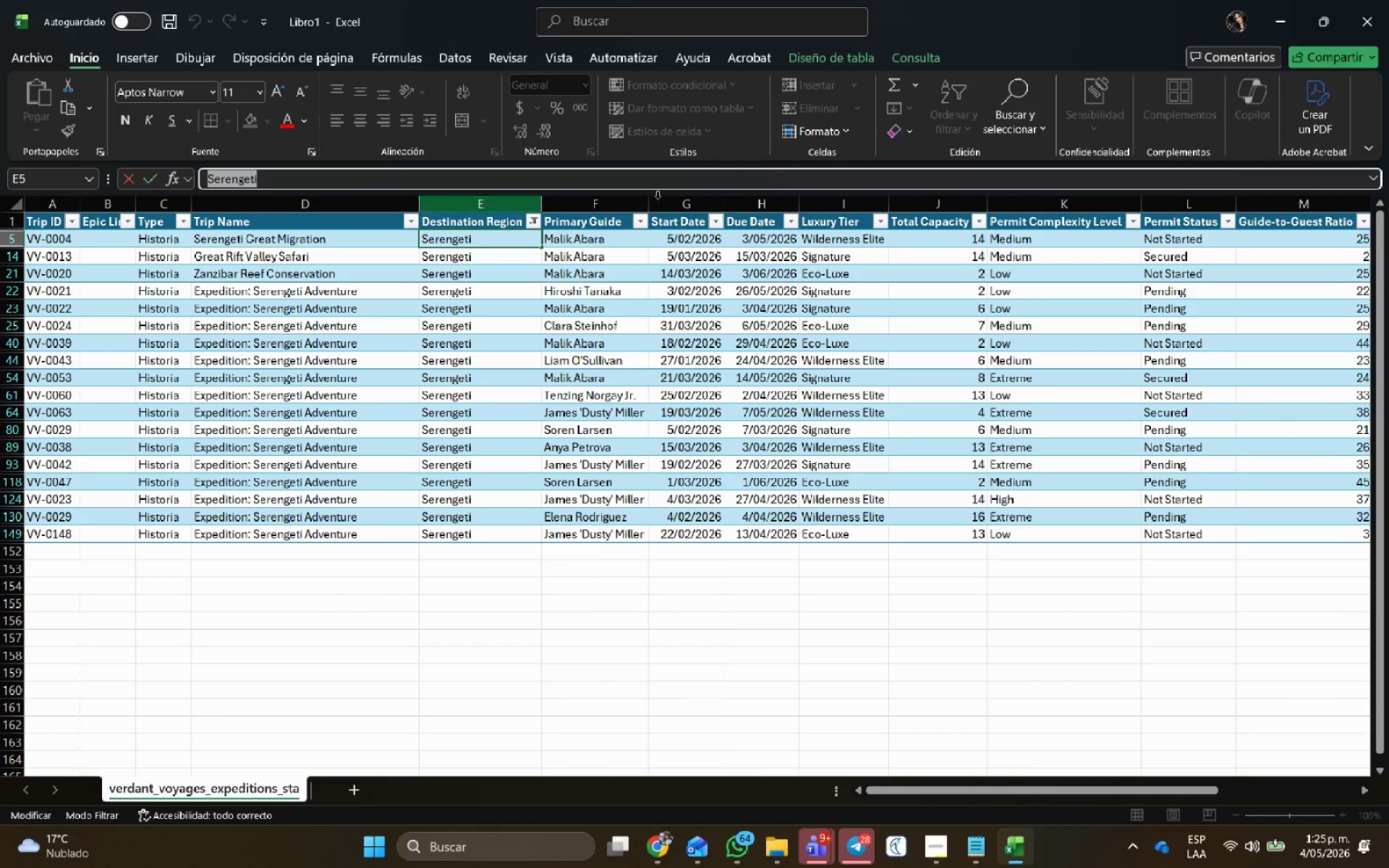 
key(Alt+AltLeft)
 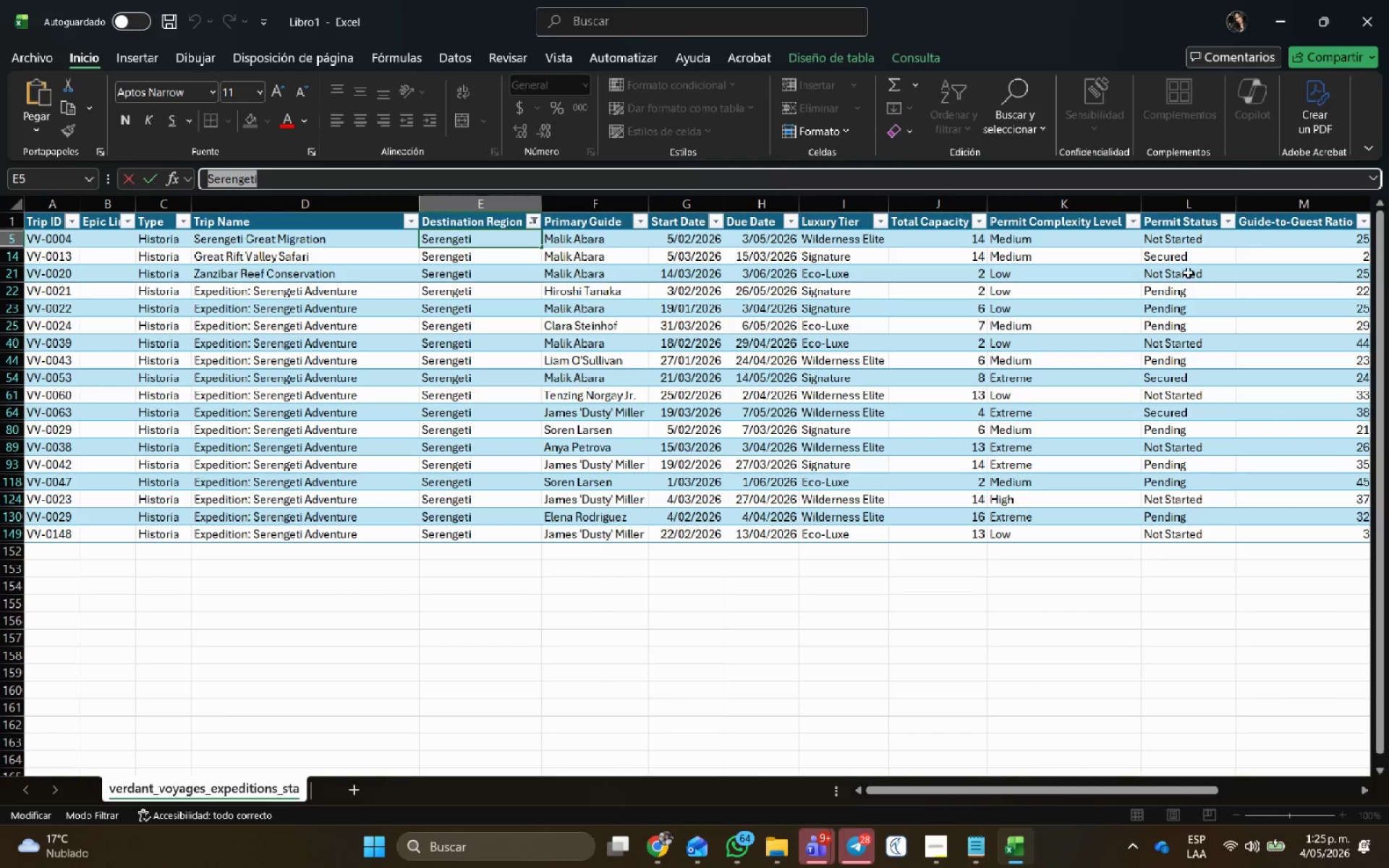 
key(Alt+Tab)
 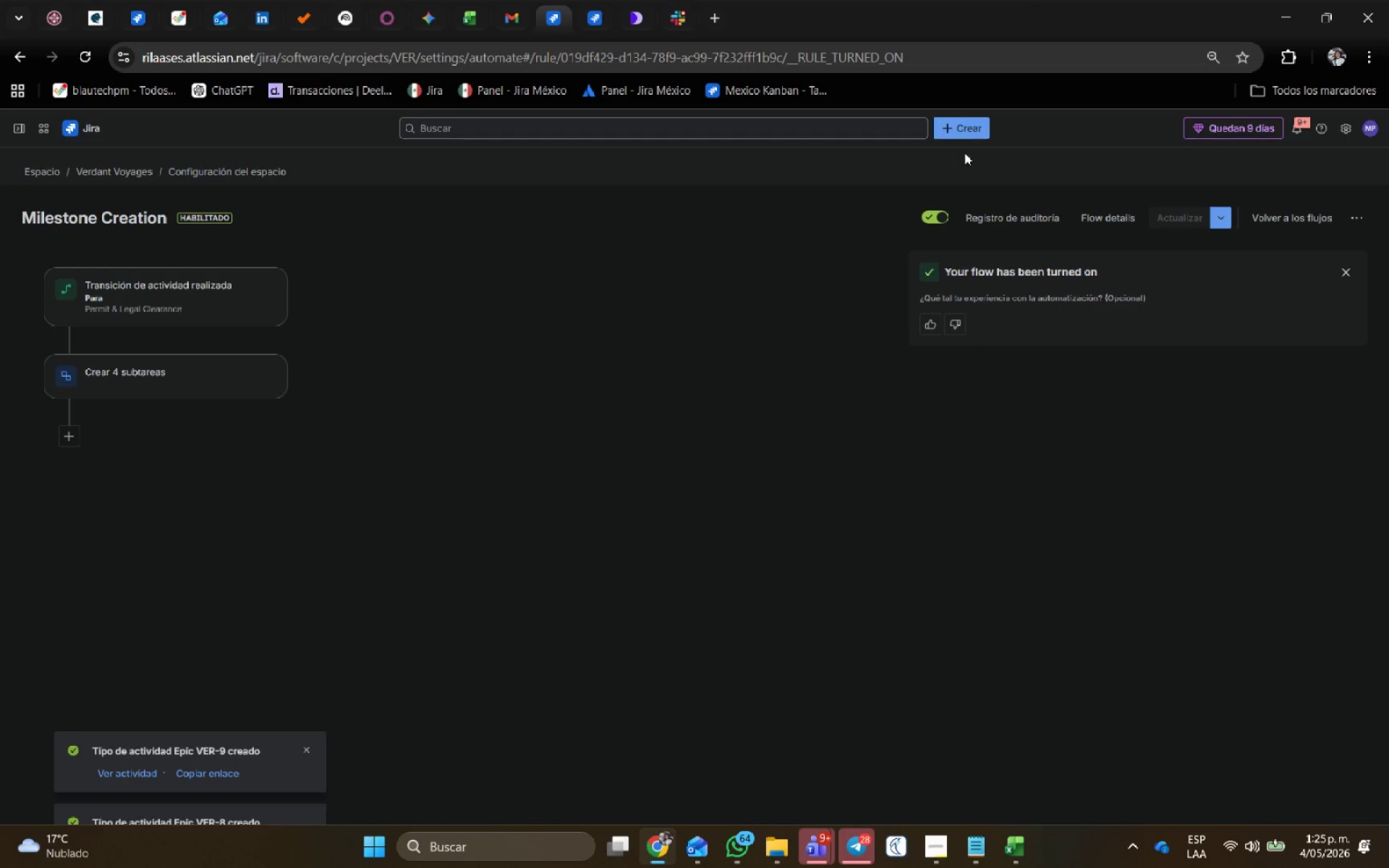 
left_click([956, 130])
 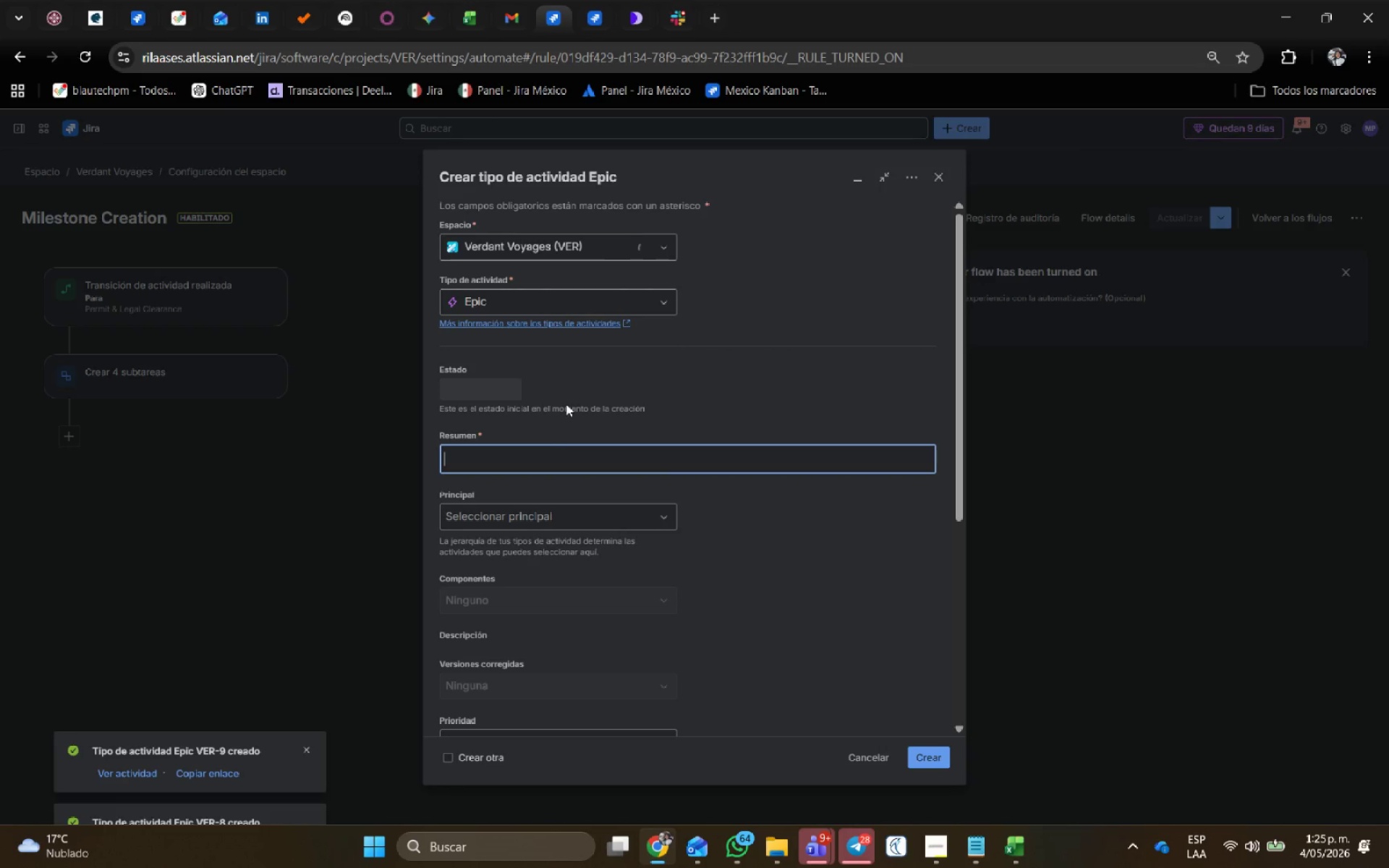 
key(Control+ControlLeft)
 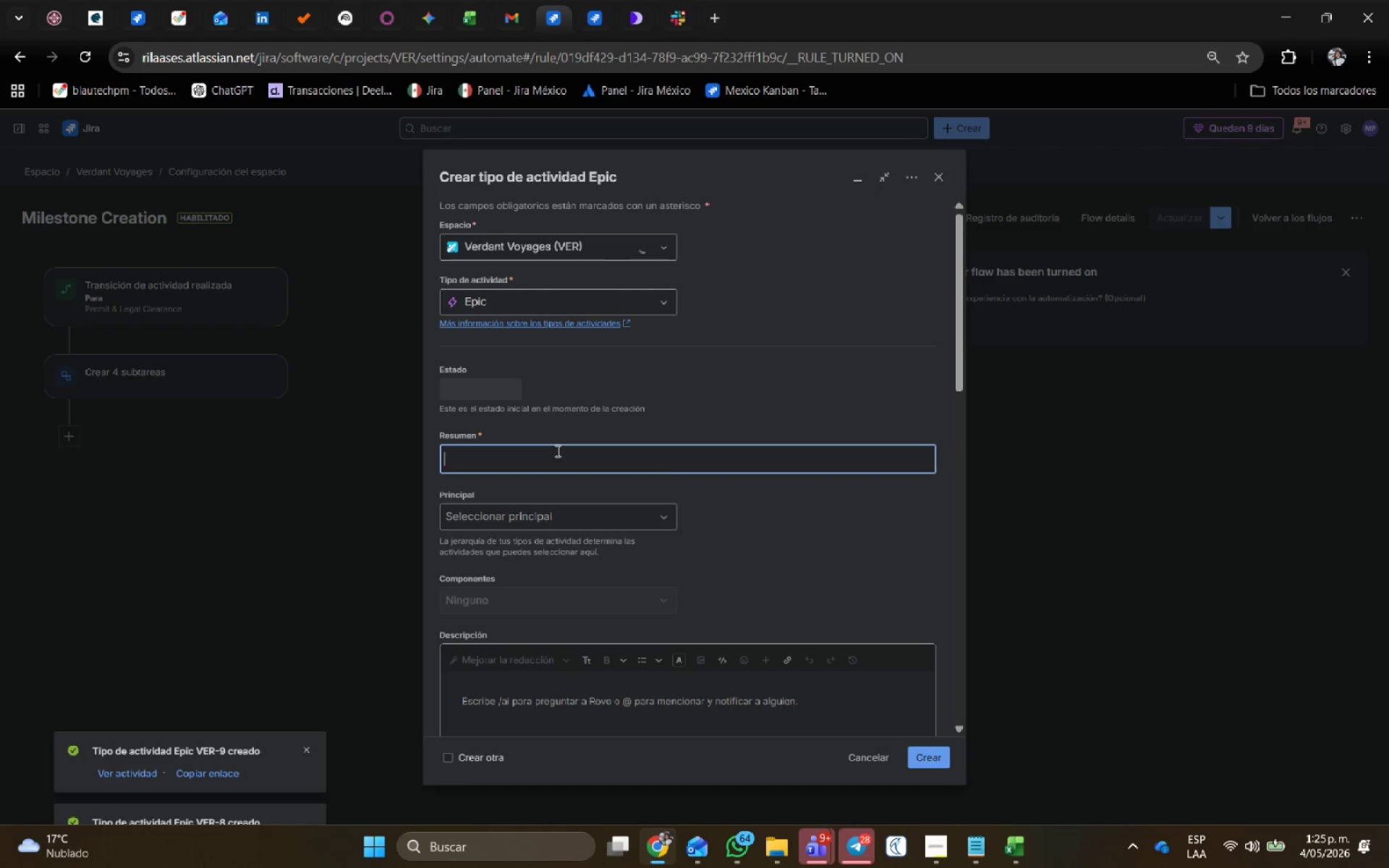 
key(Control+V)
 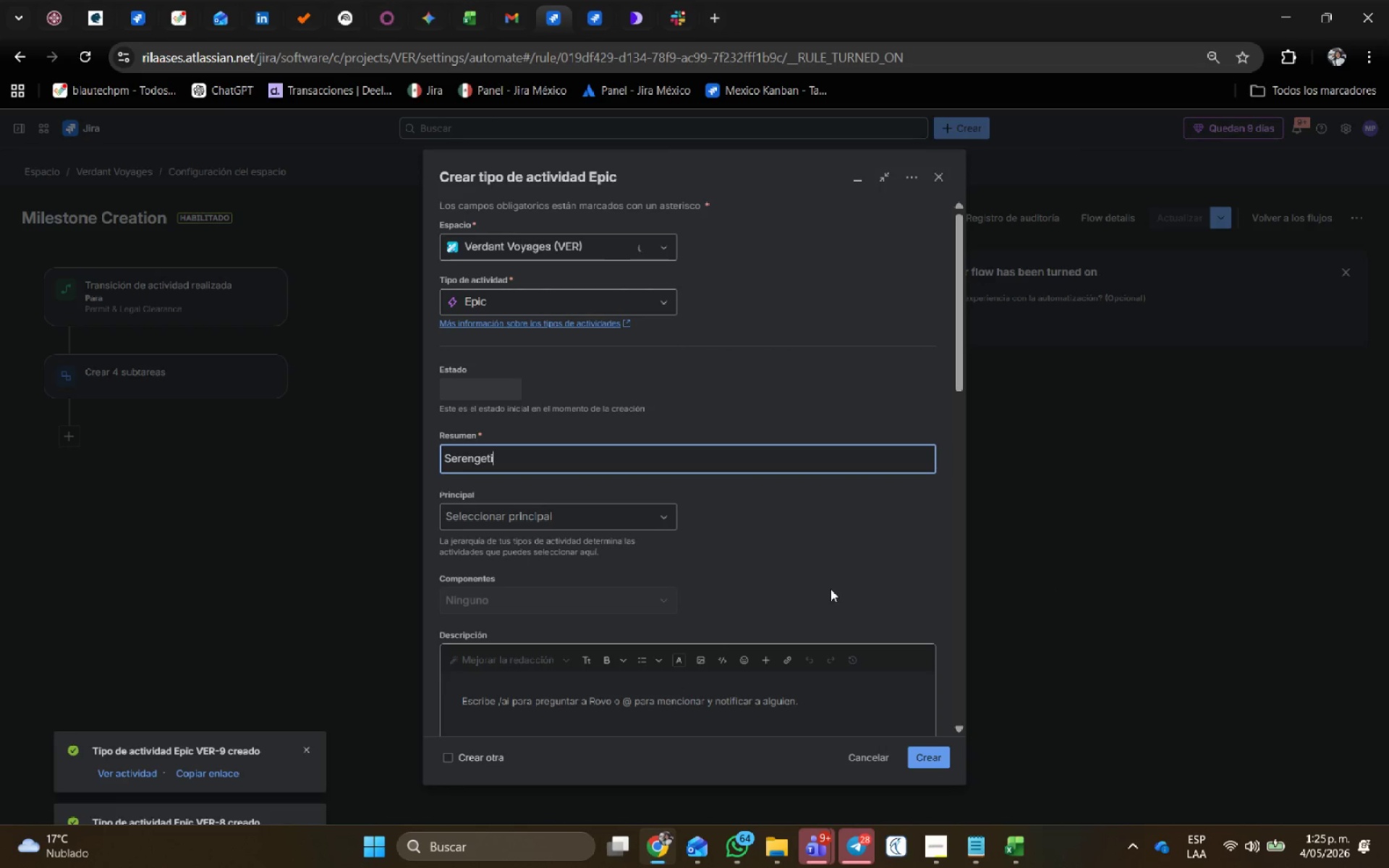 
left_click([832, 590])
 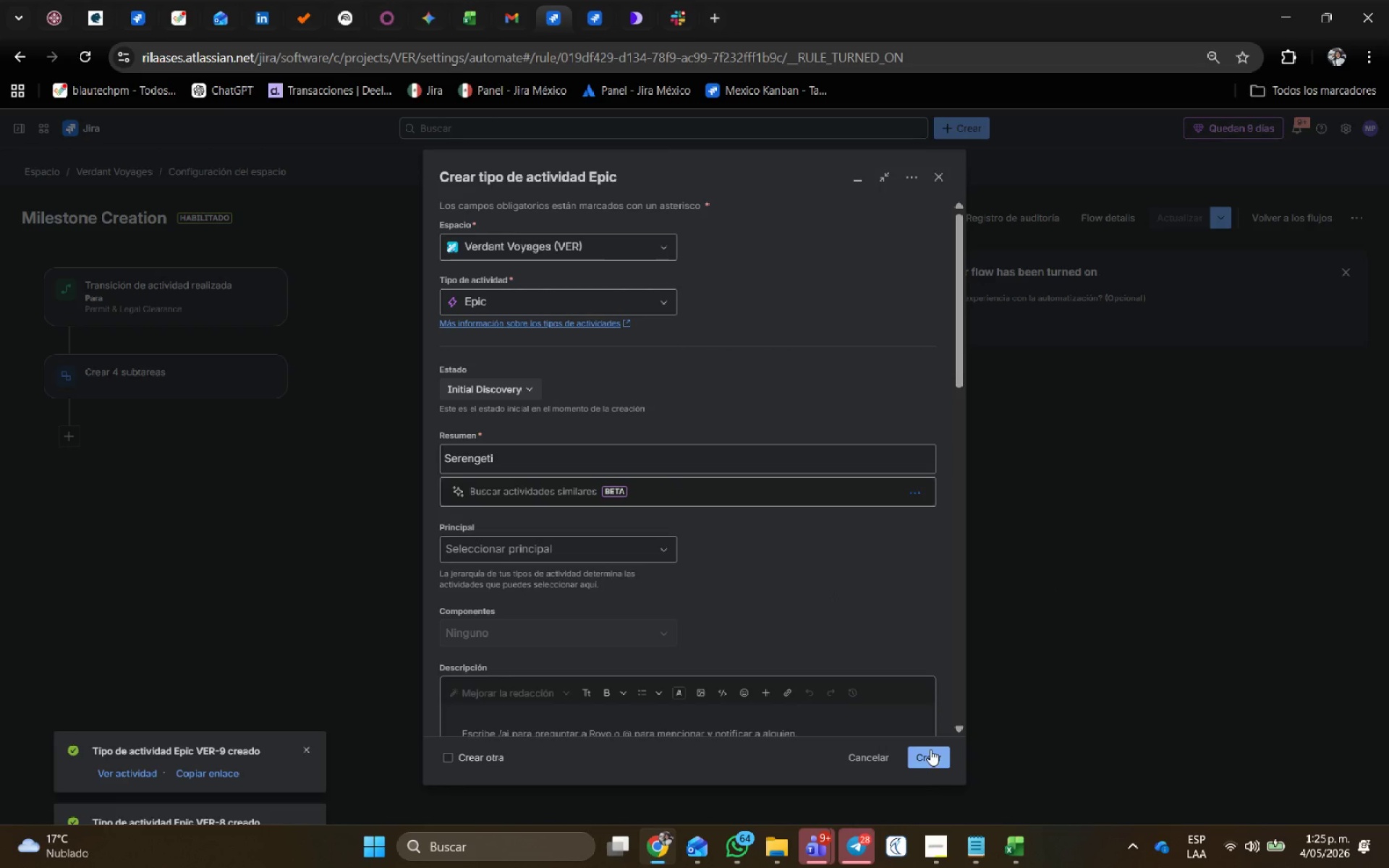 
left_click([931, 747])
 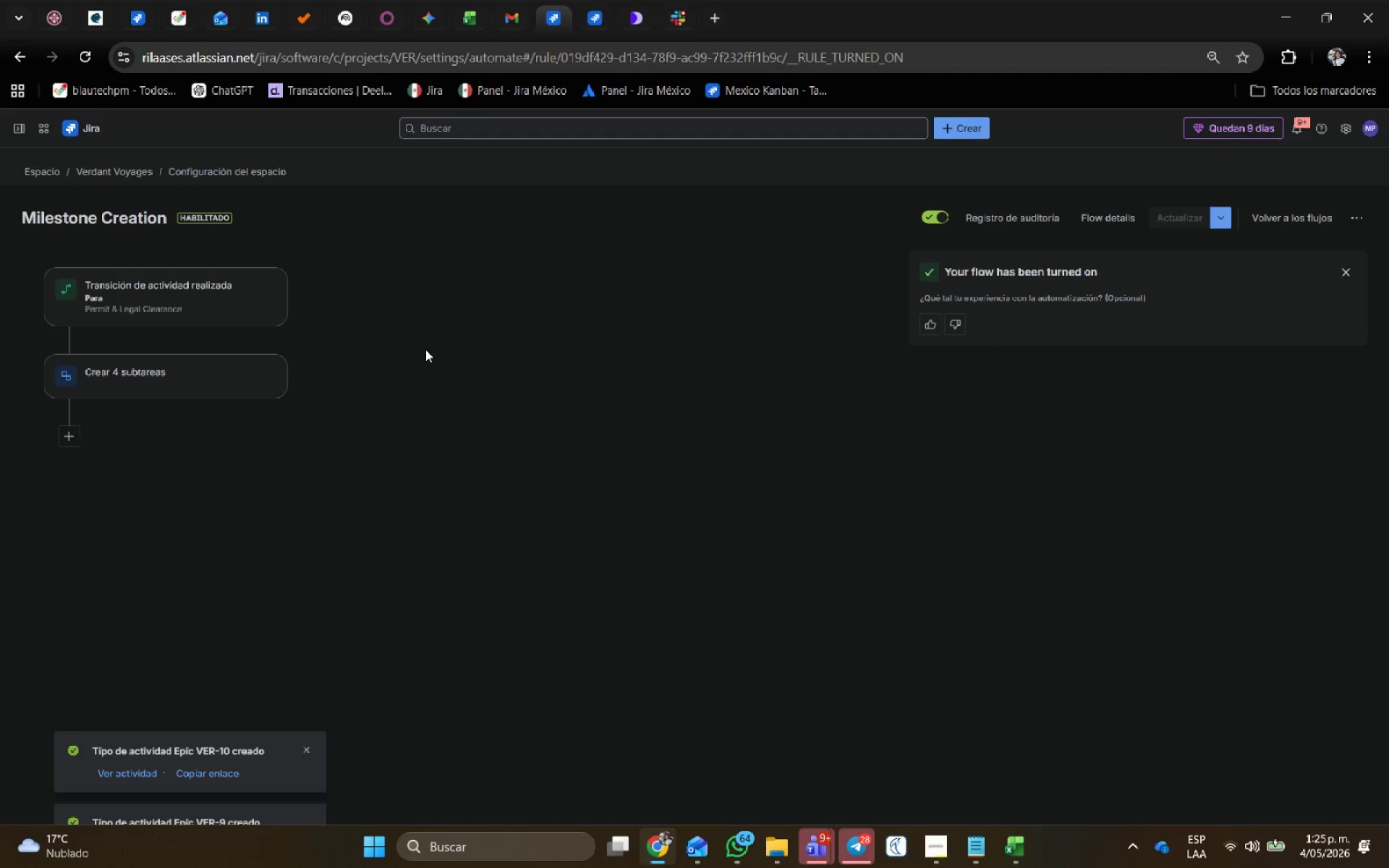 
key(Alt+AltLeft)
 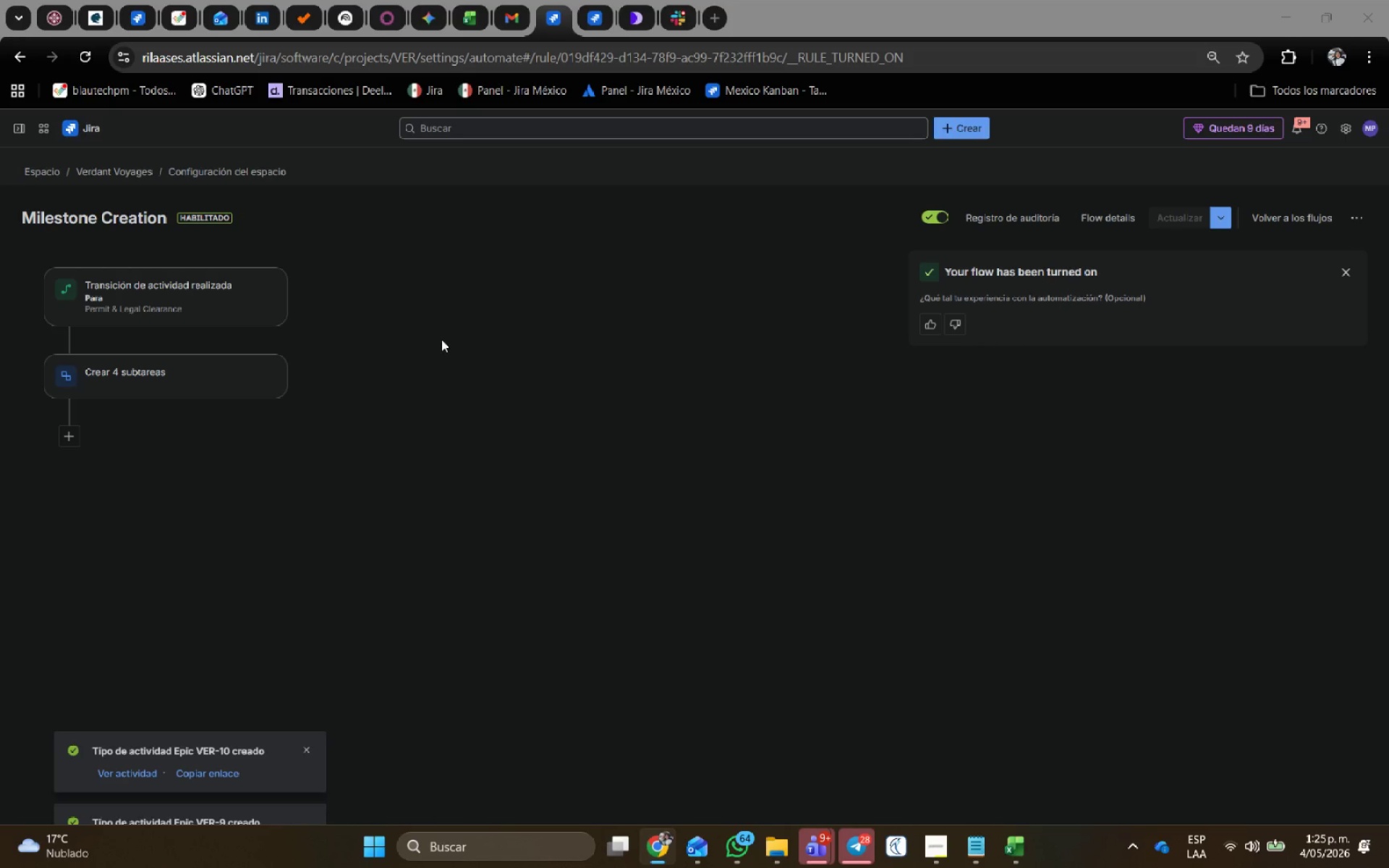 
key(Alt+Tab)
 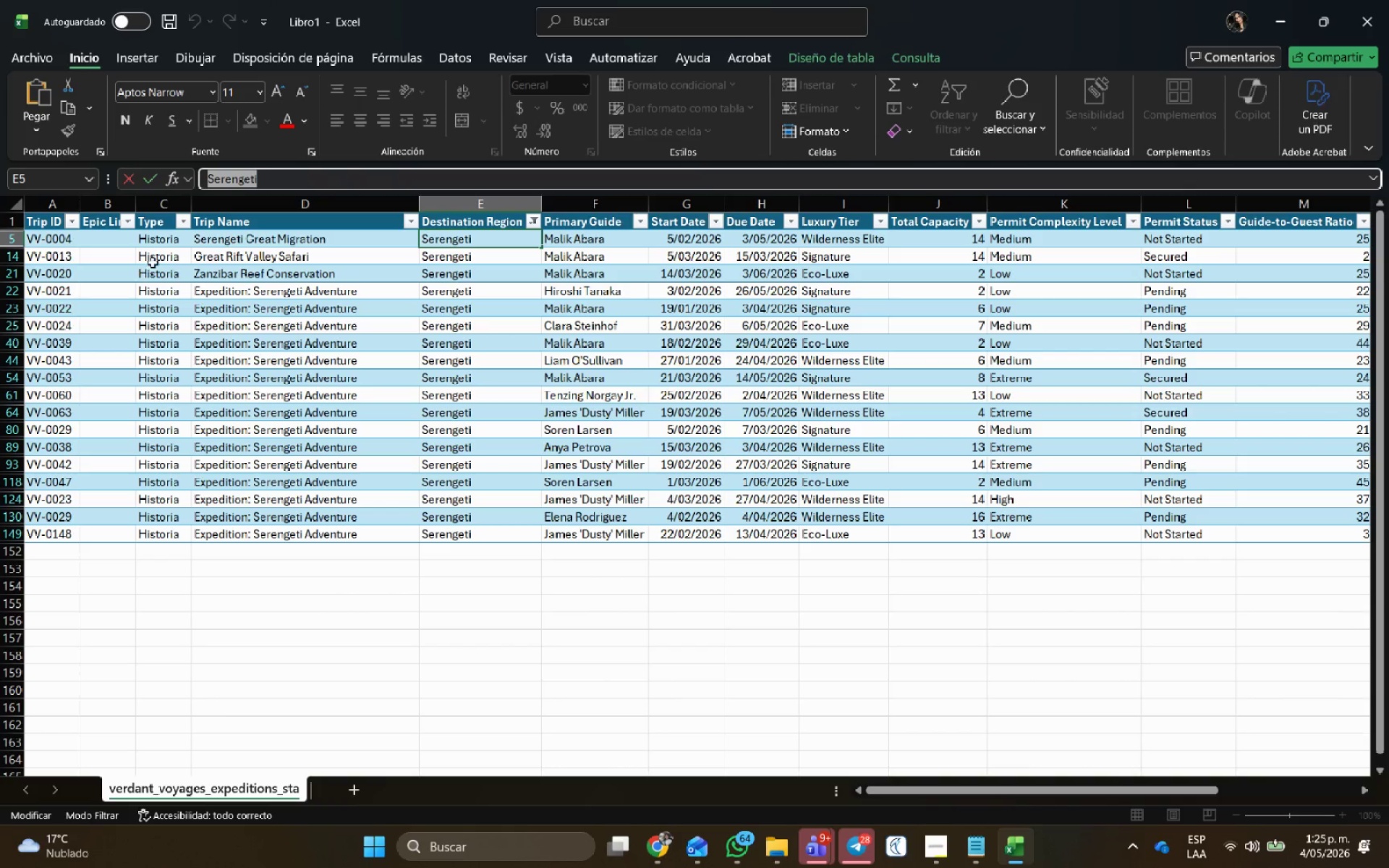 
left_click([125, 241])
 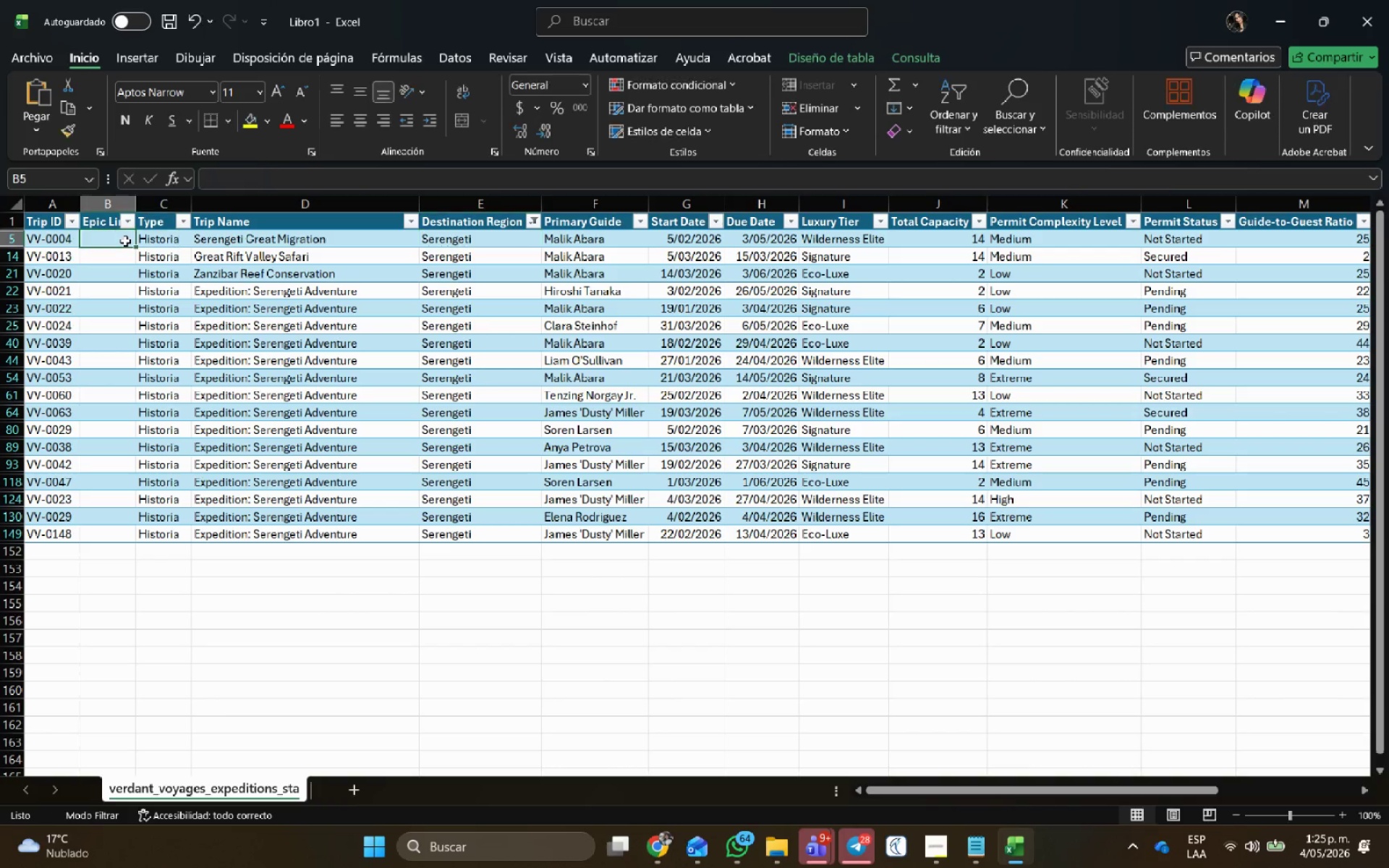 
type(VER-10)
 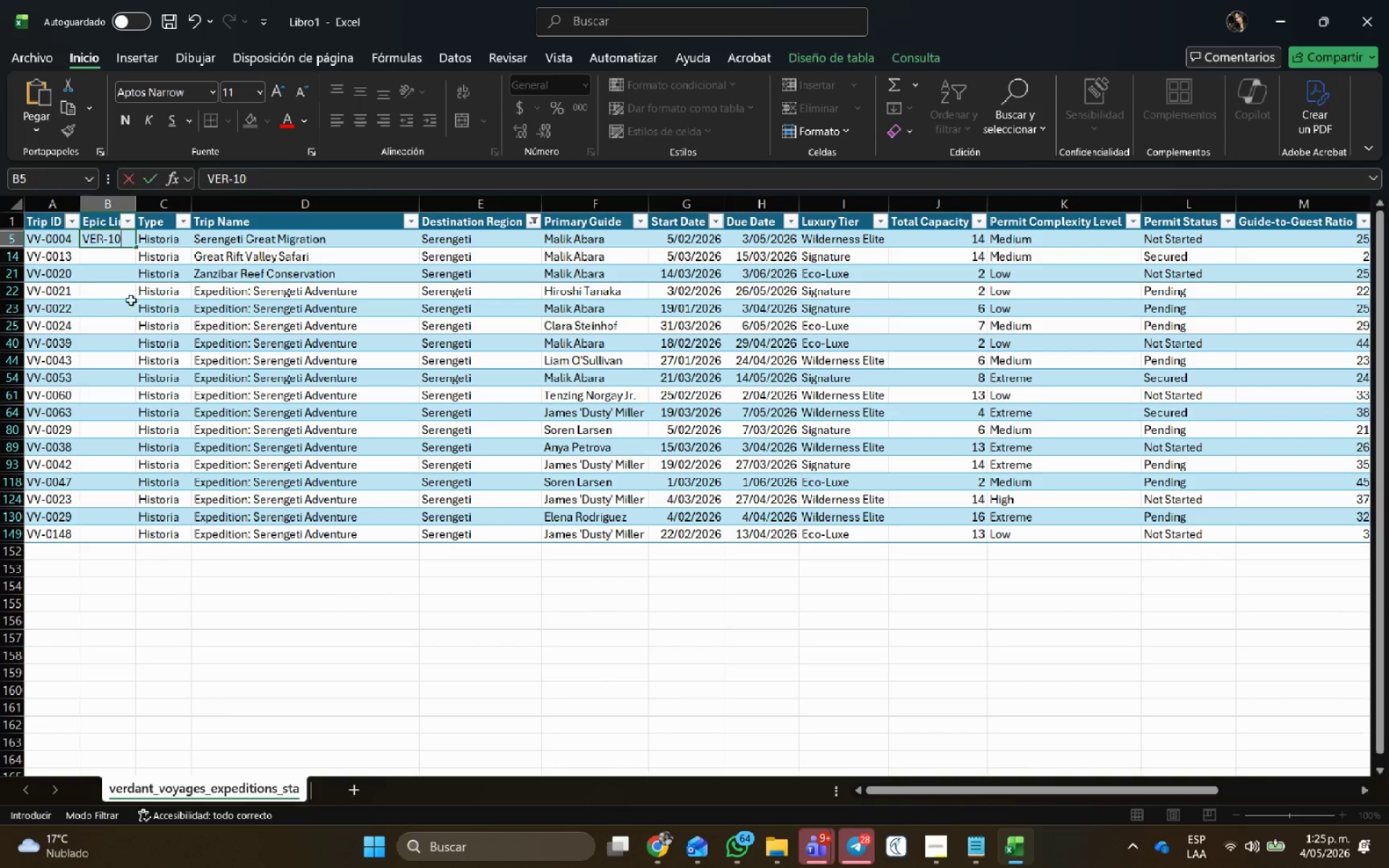 
left_click([143, 324])
 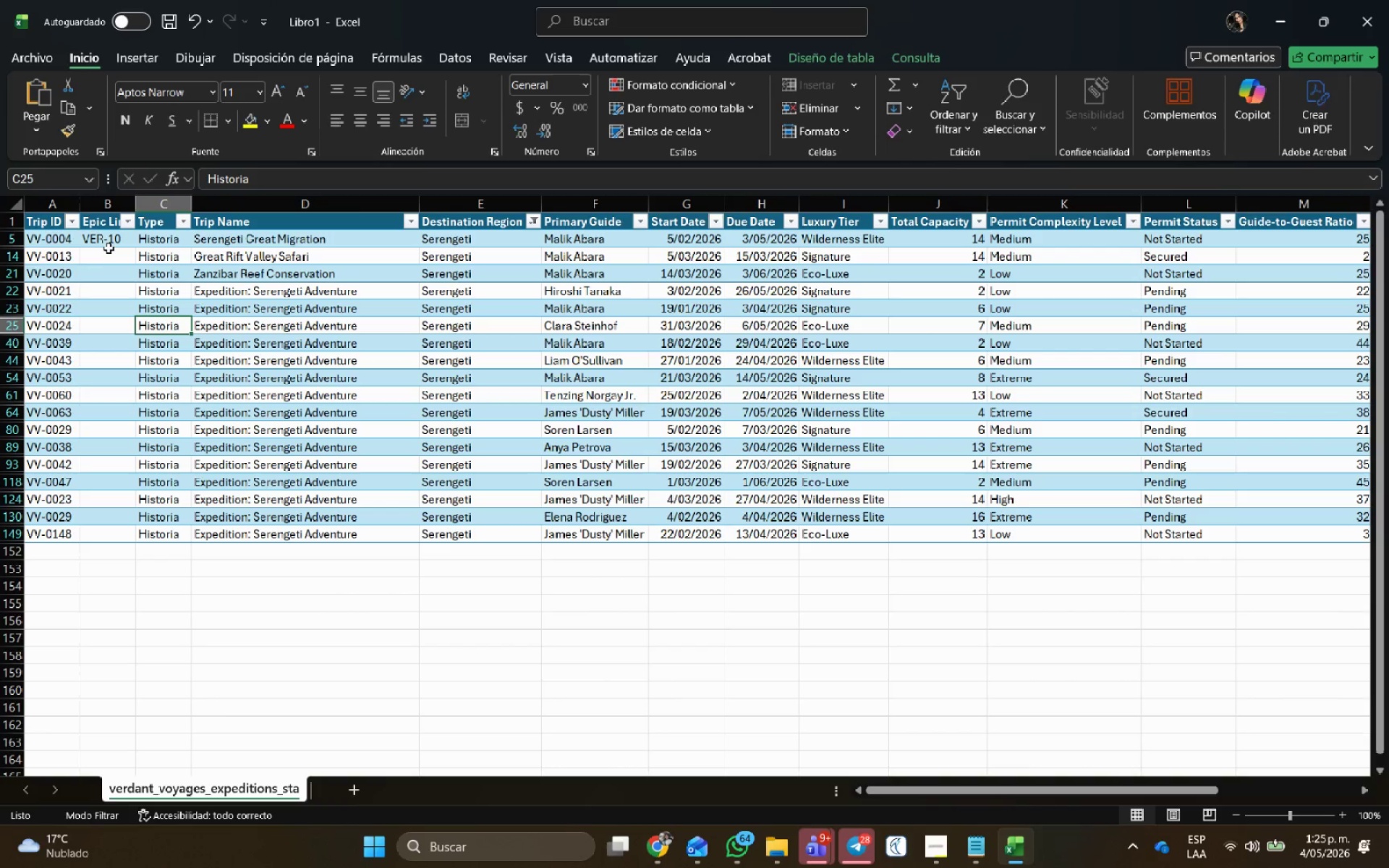 
left_click([108, 242])
 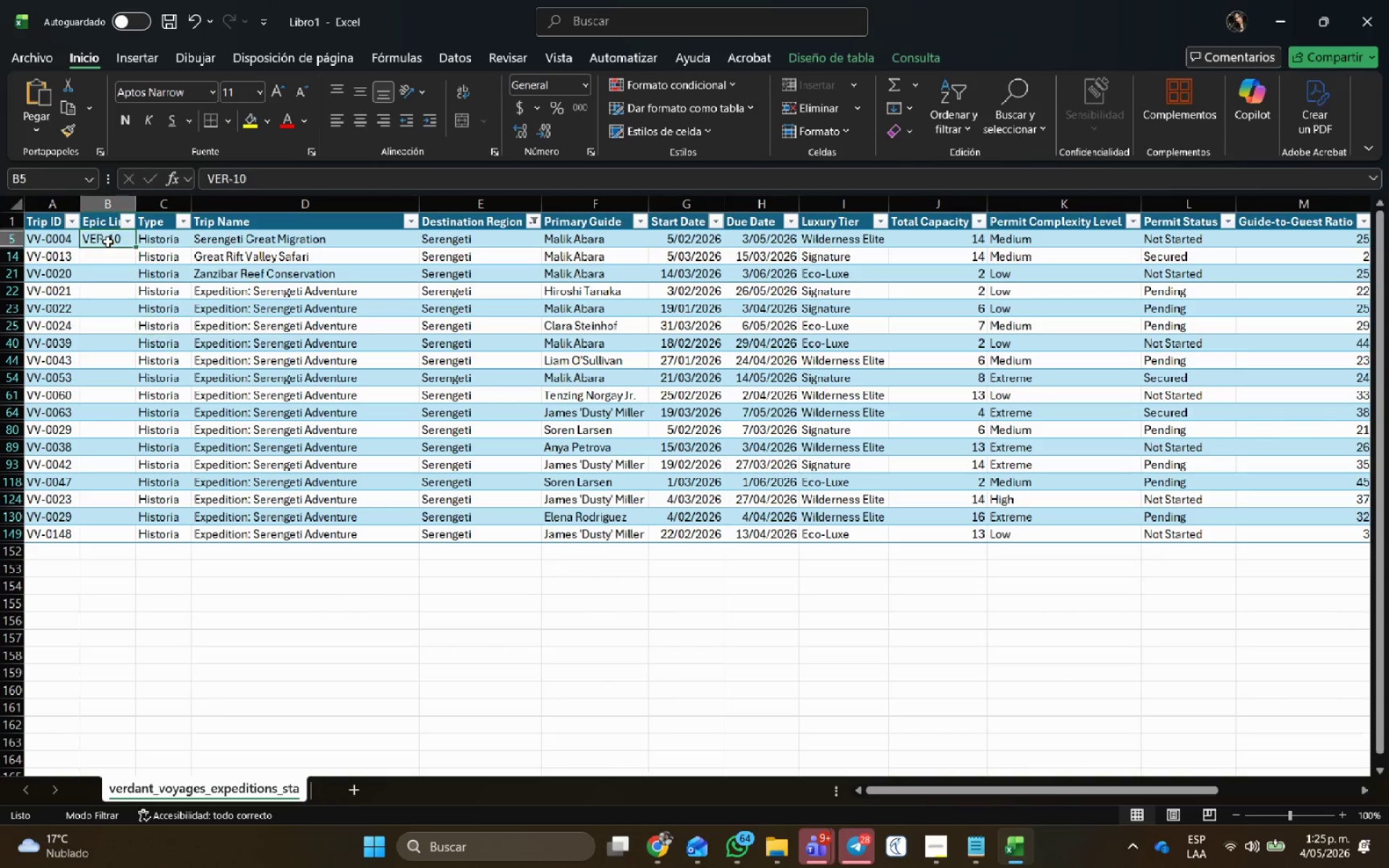 
key(Control+C)
 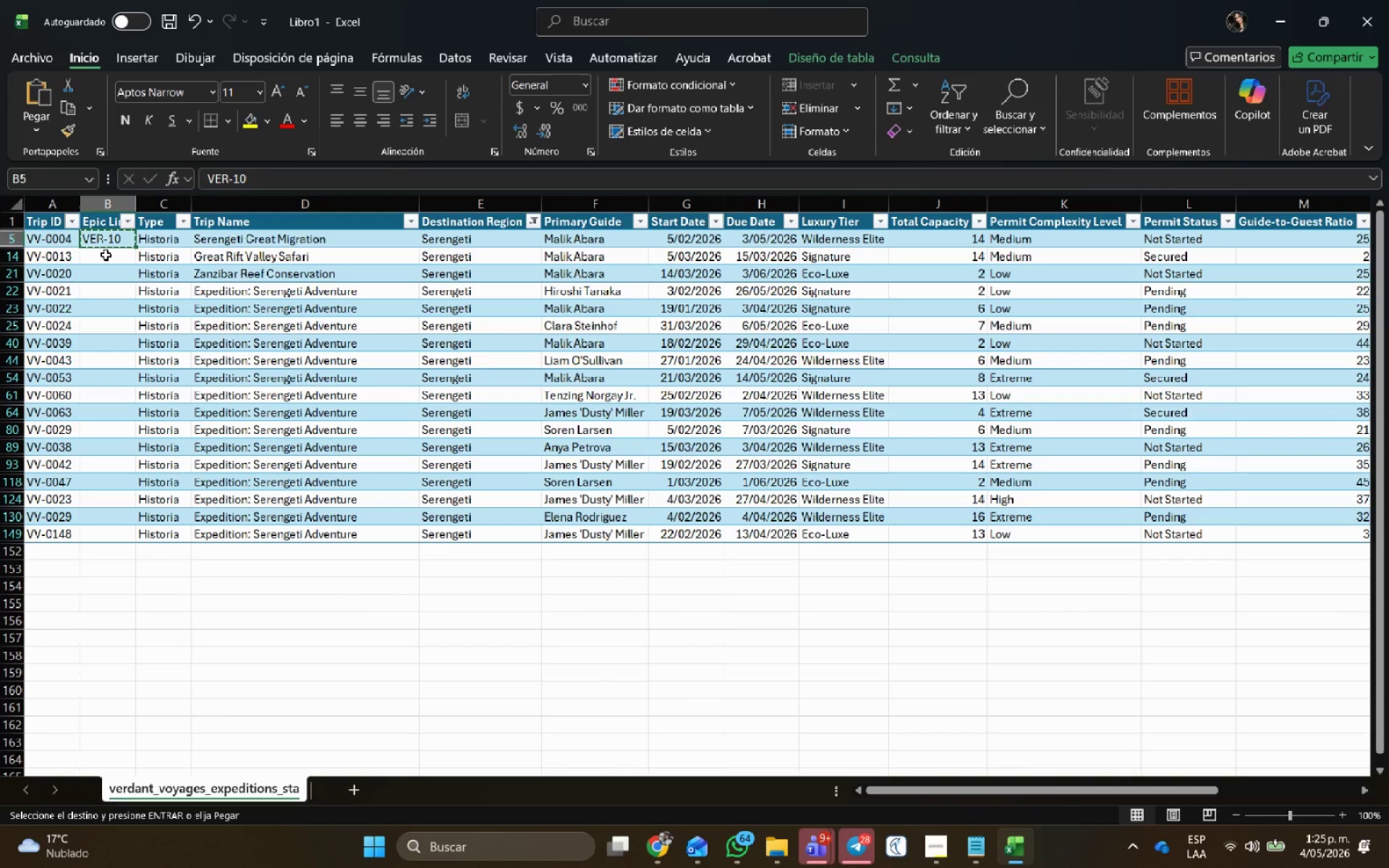 
left_click_drag(start_coordinate=[106, 255], to_coordinate=[118, 535])
 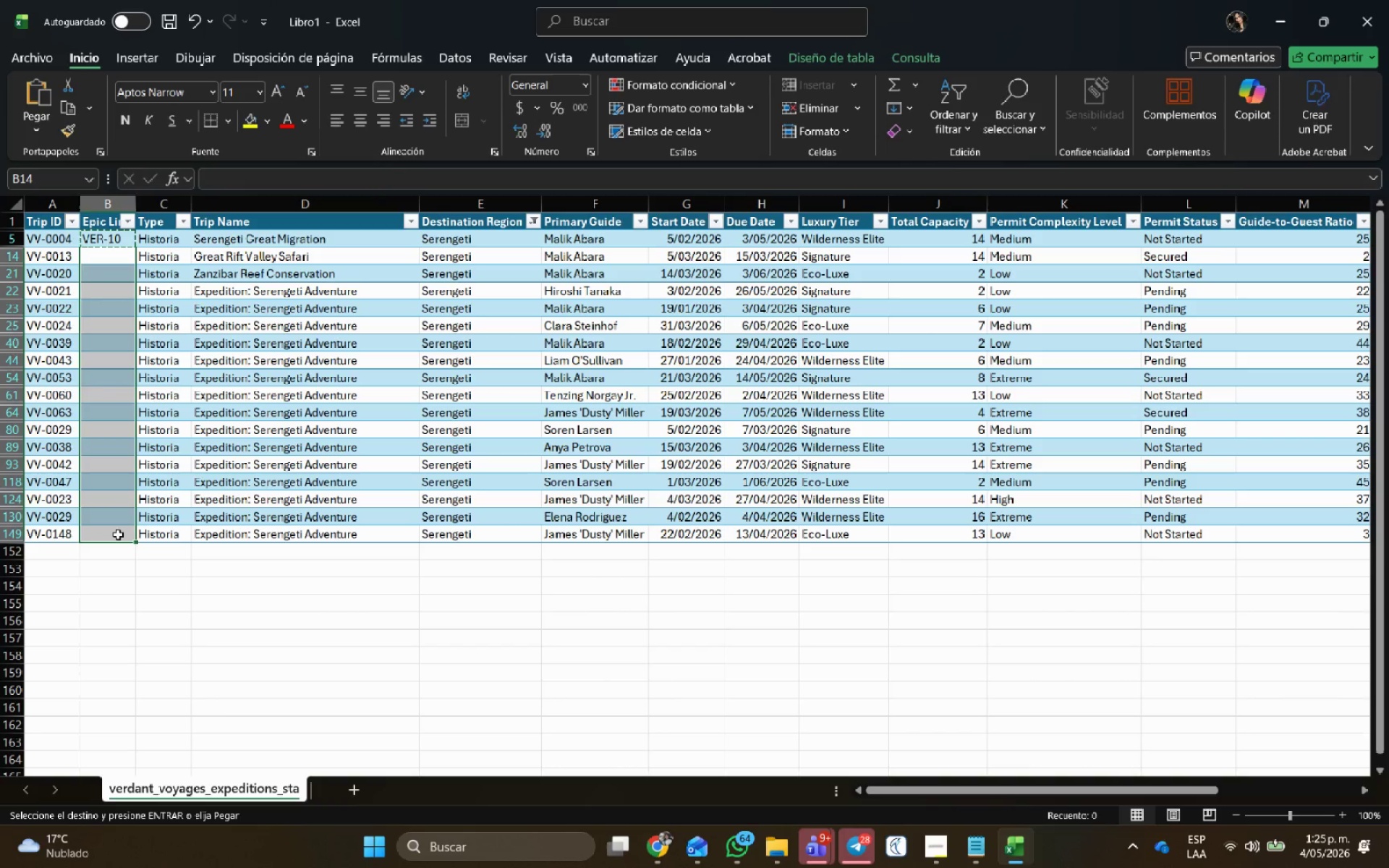 
key(Control+V)
 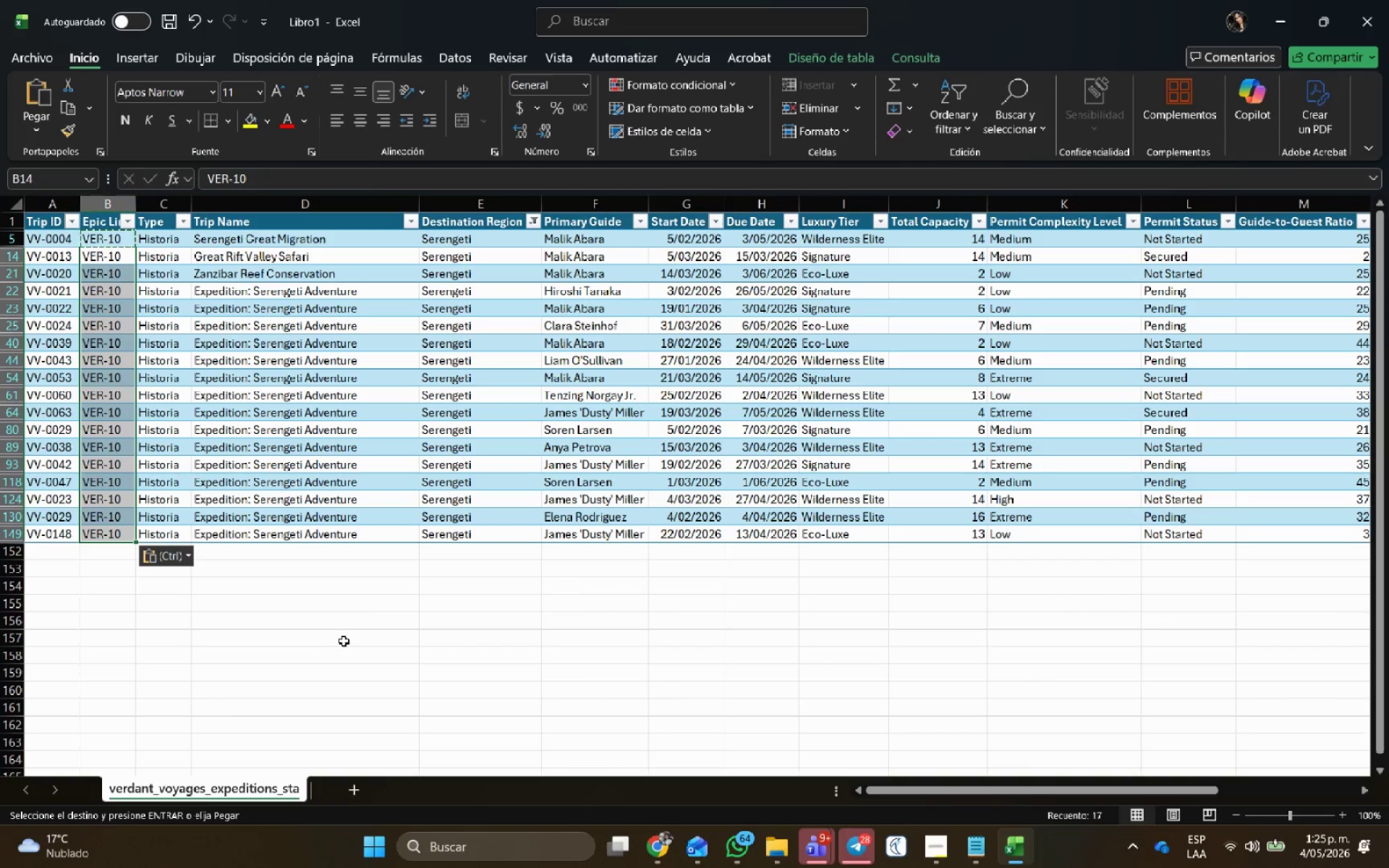 
left_click([344, 639])
 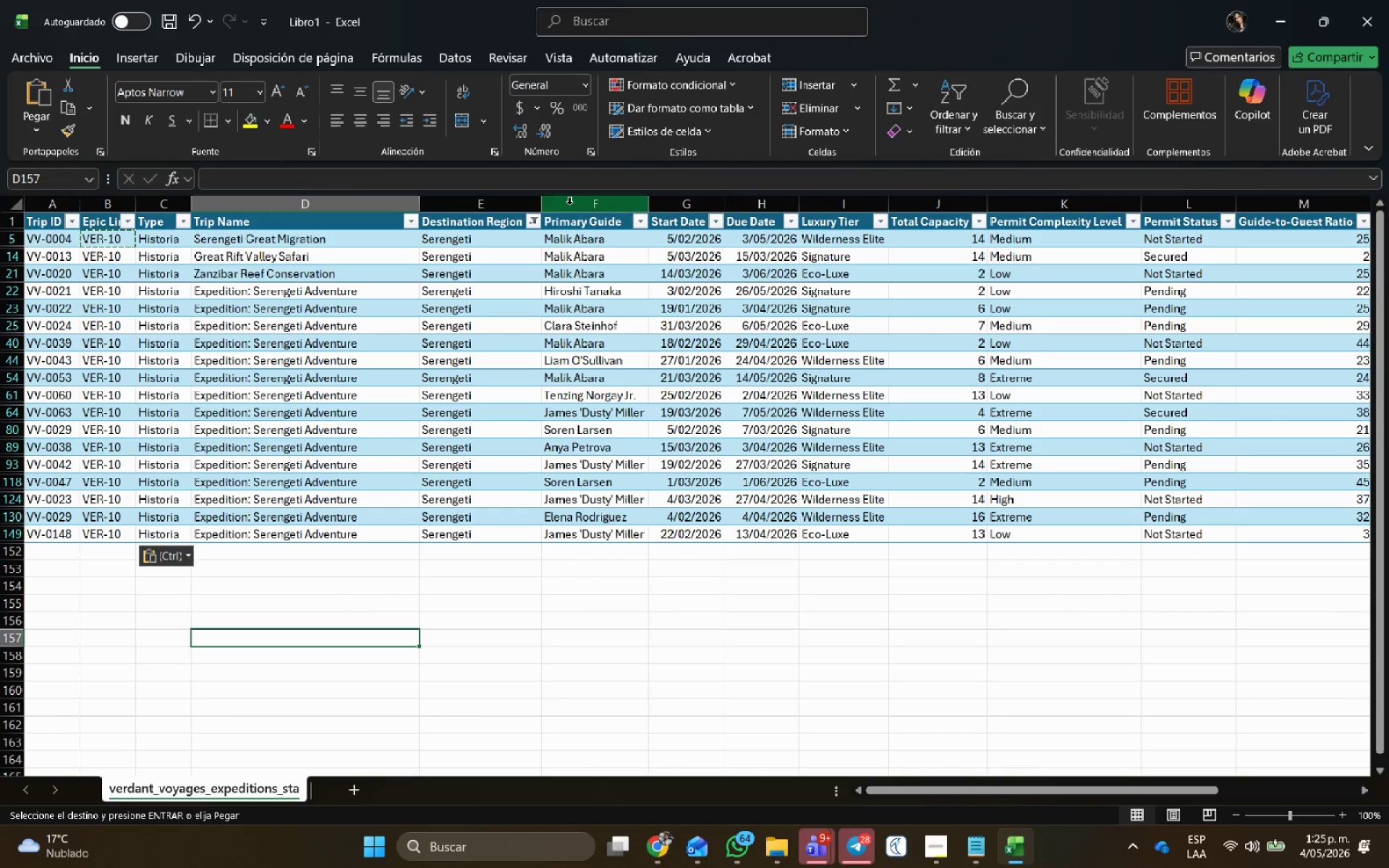 
left_click([538, 228])
 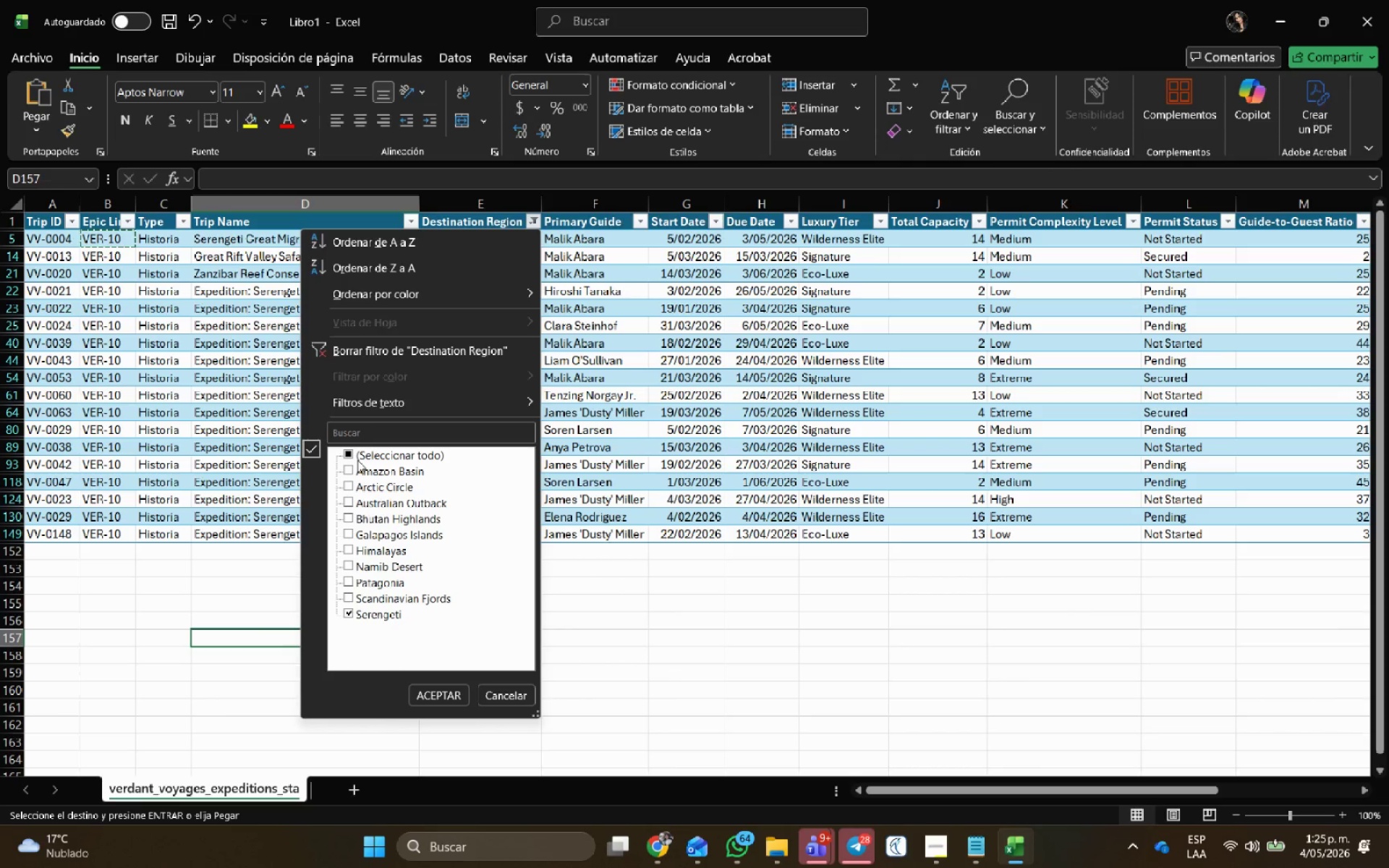 
left_click([347, 456])
 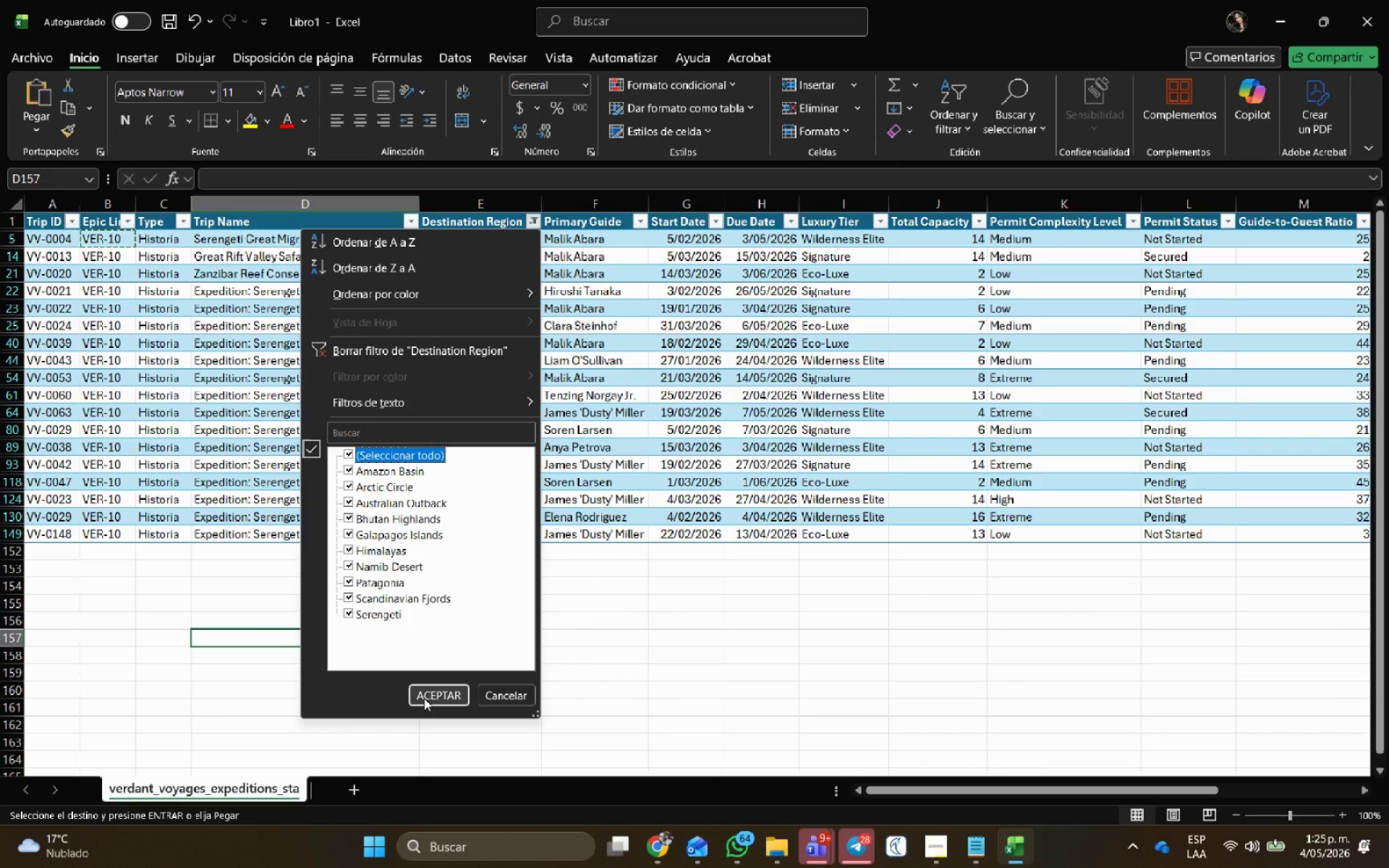 
left_click([425, 699])
 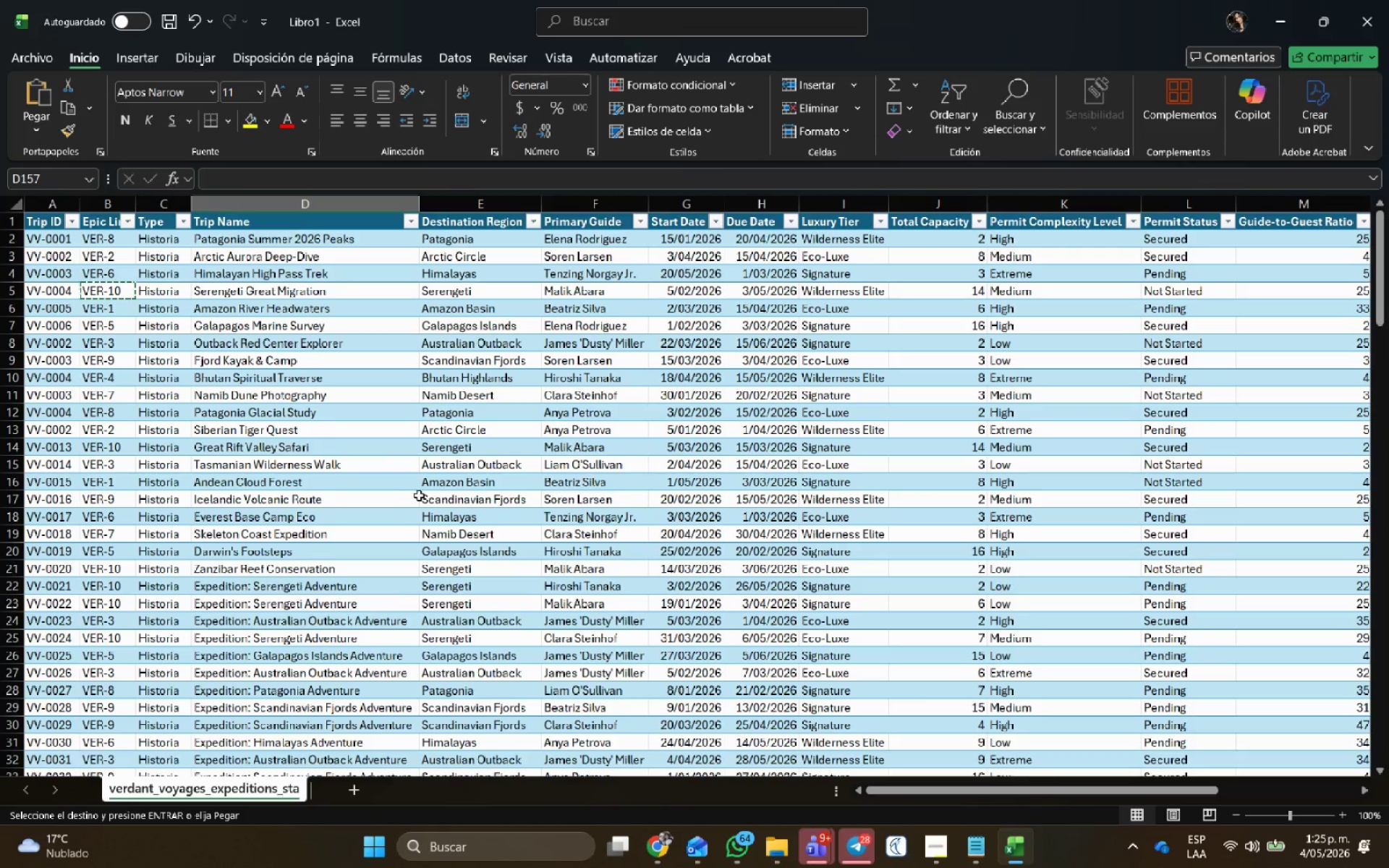 
key(Escape)
 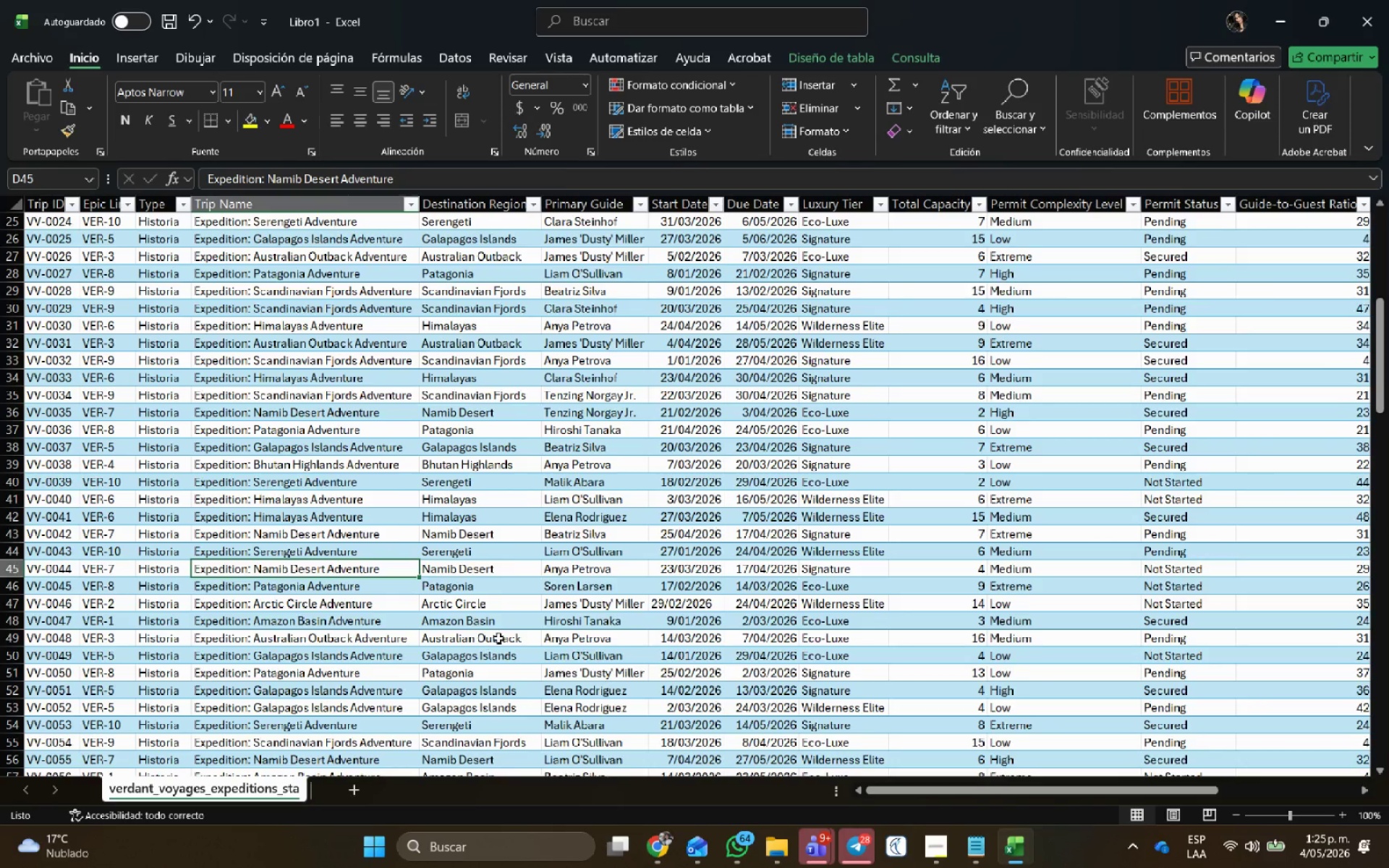 
scroll: coordinate [437, 414], scroll_direction: down, amount: 8.0
 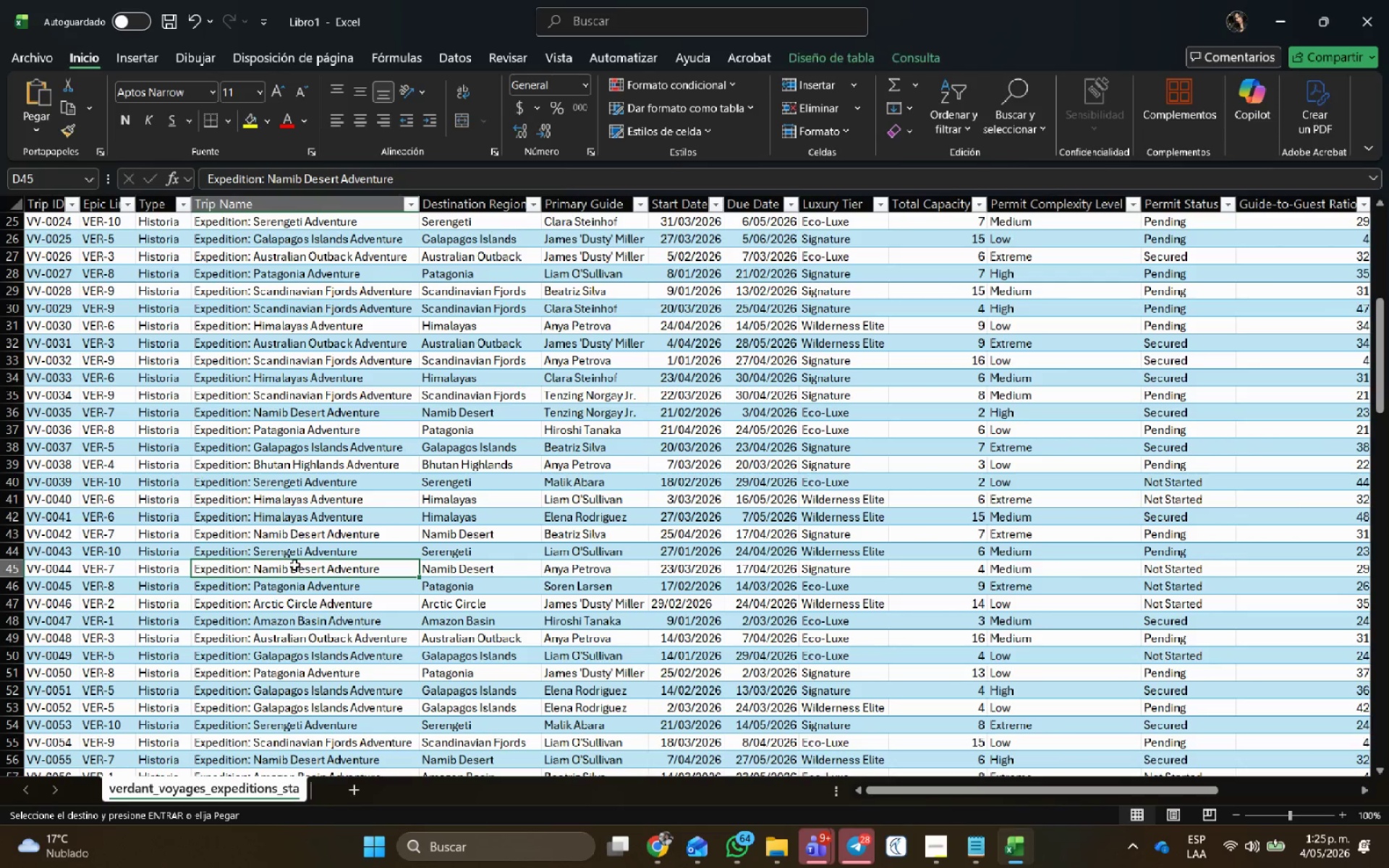 
left_click([658, 853])
 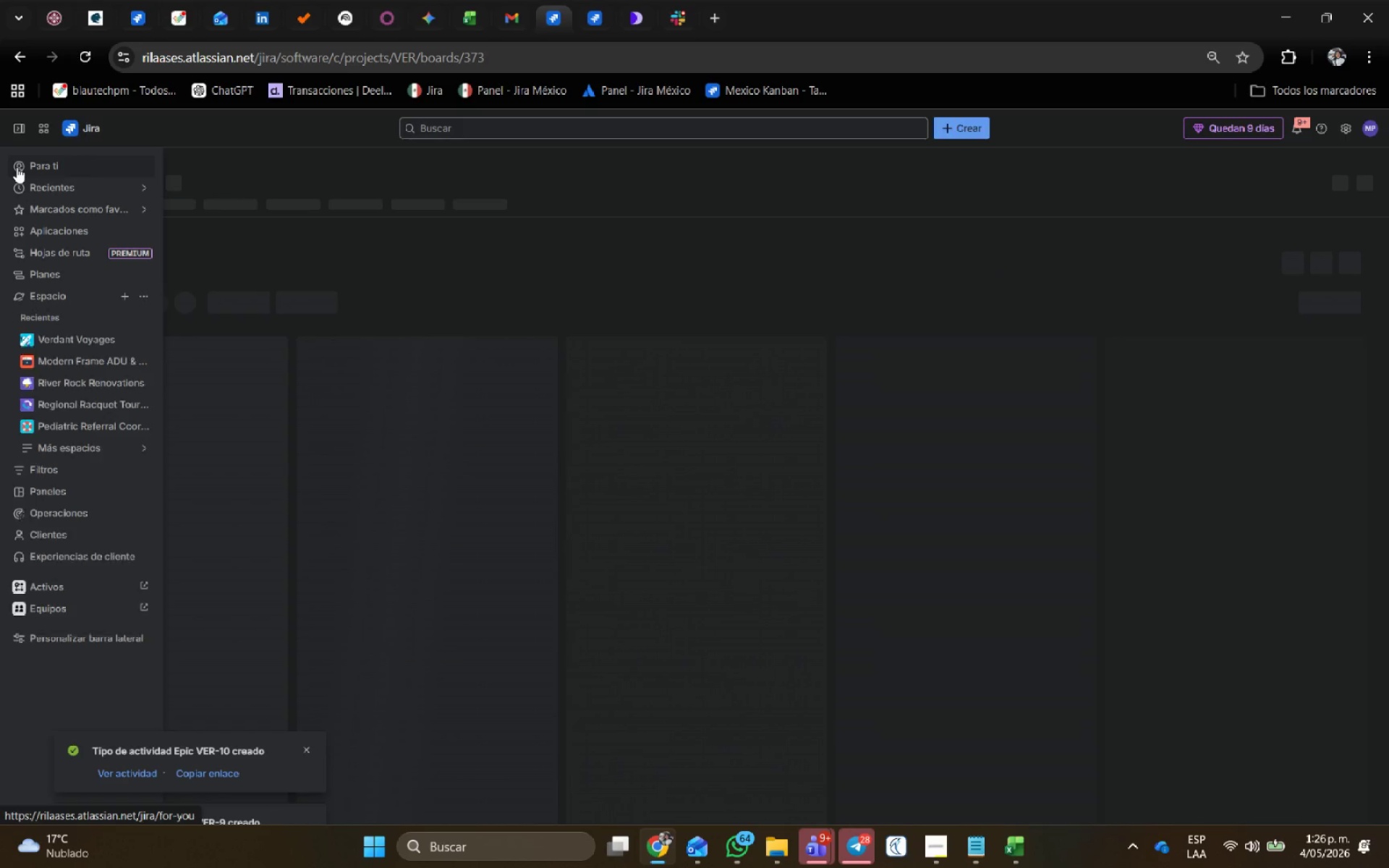 
scroll: coordinate [505, 582], scroll_direction: down, amount: 34.0
 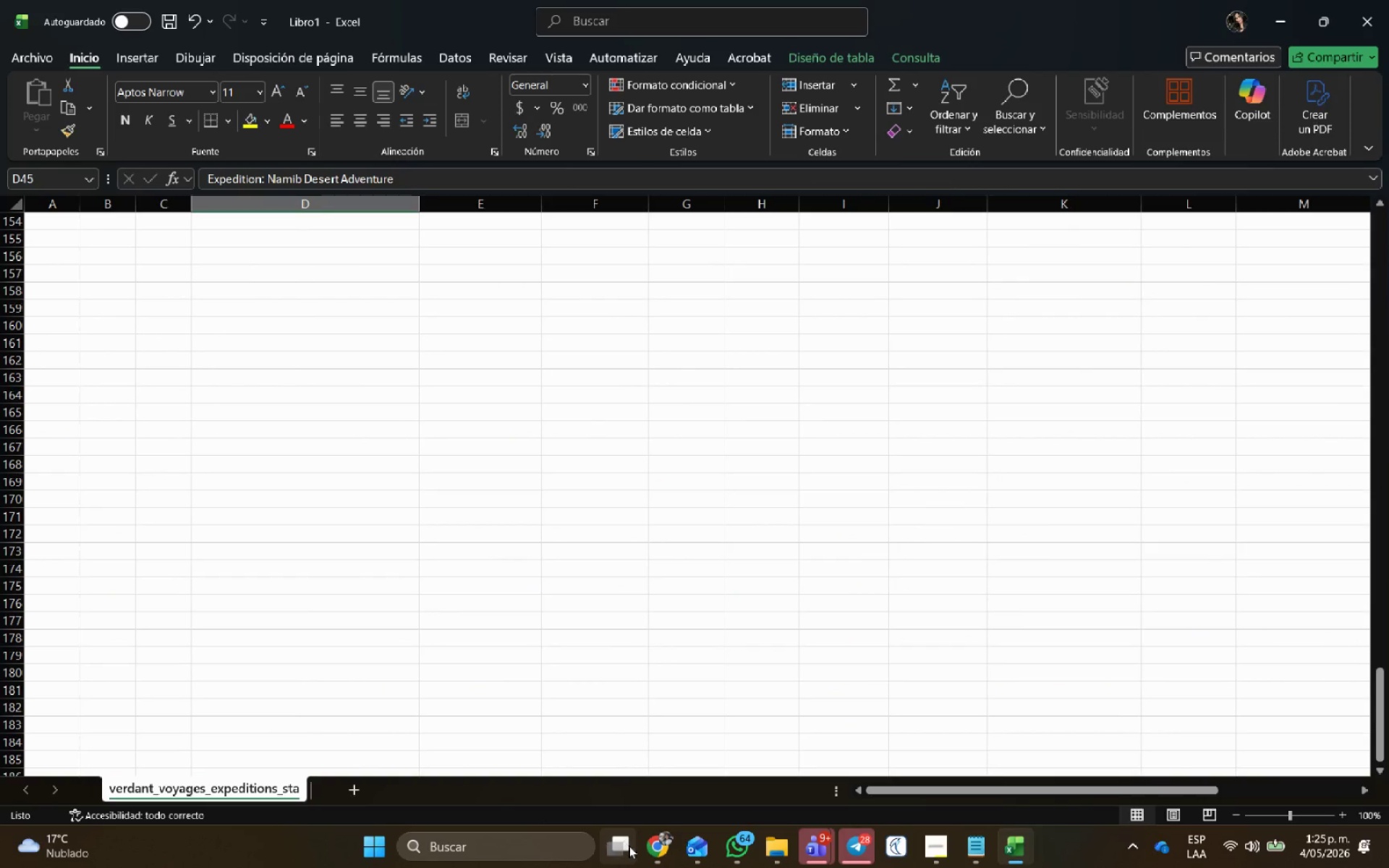 
mouse_move([32, 161])
 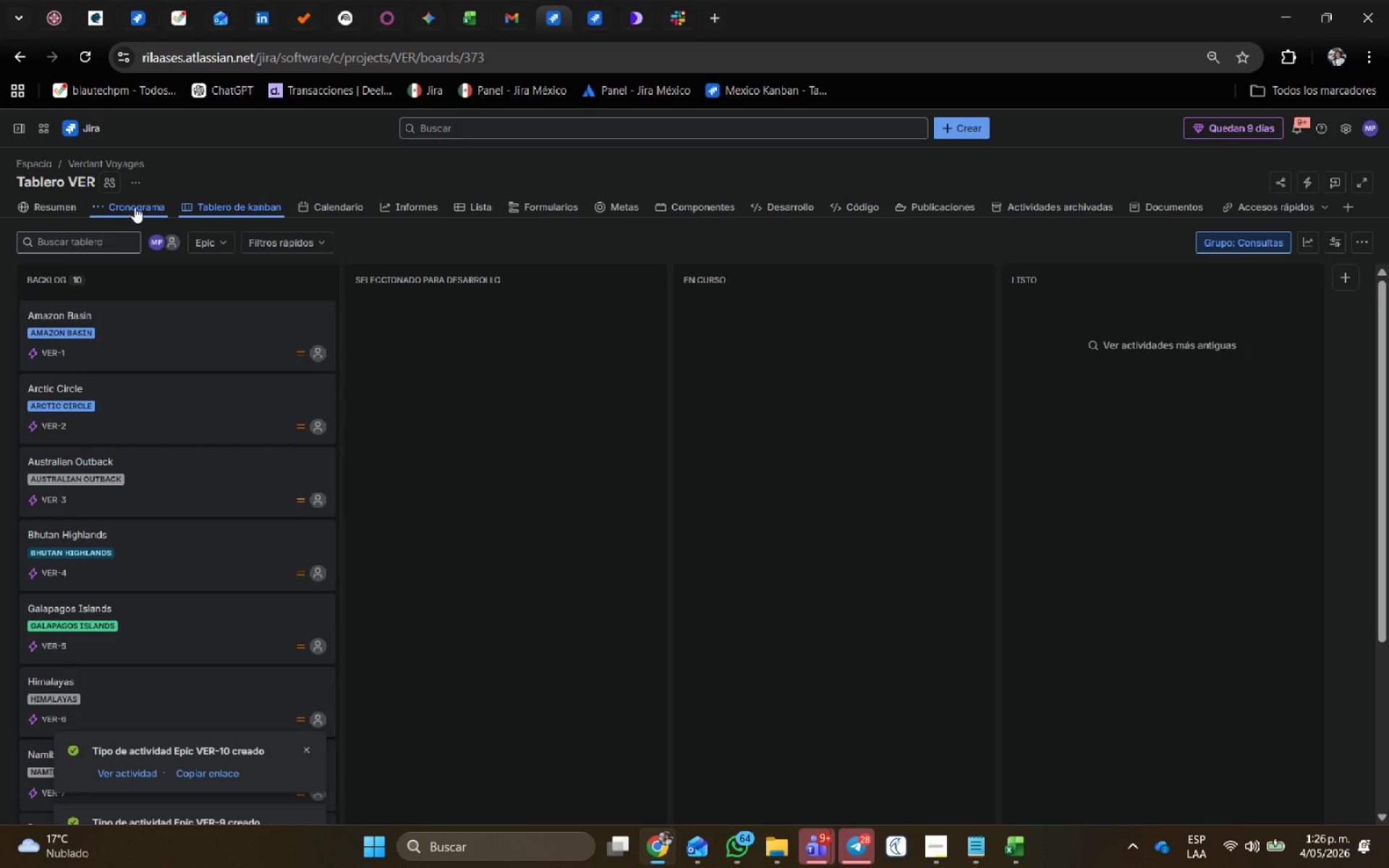 
left_click([136, 204])
 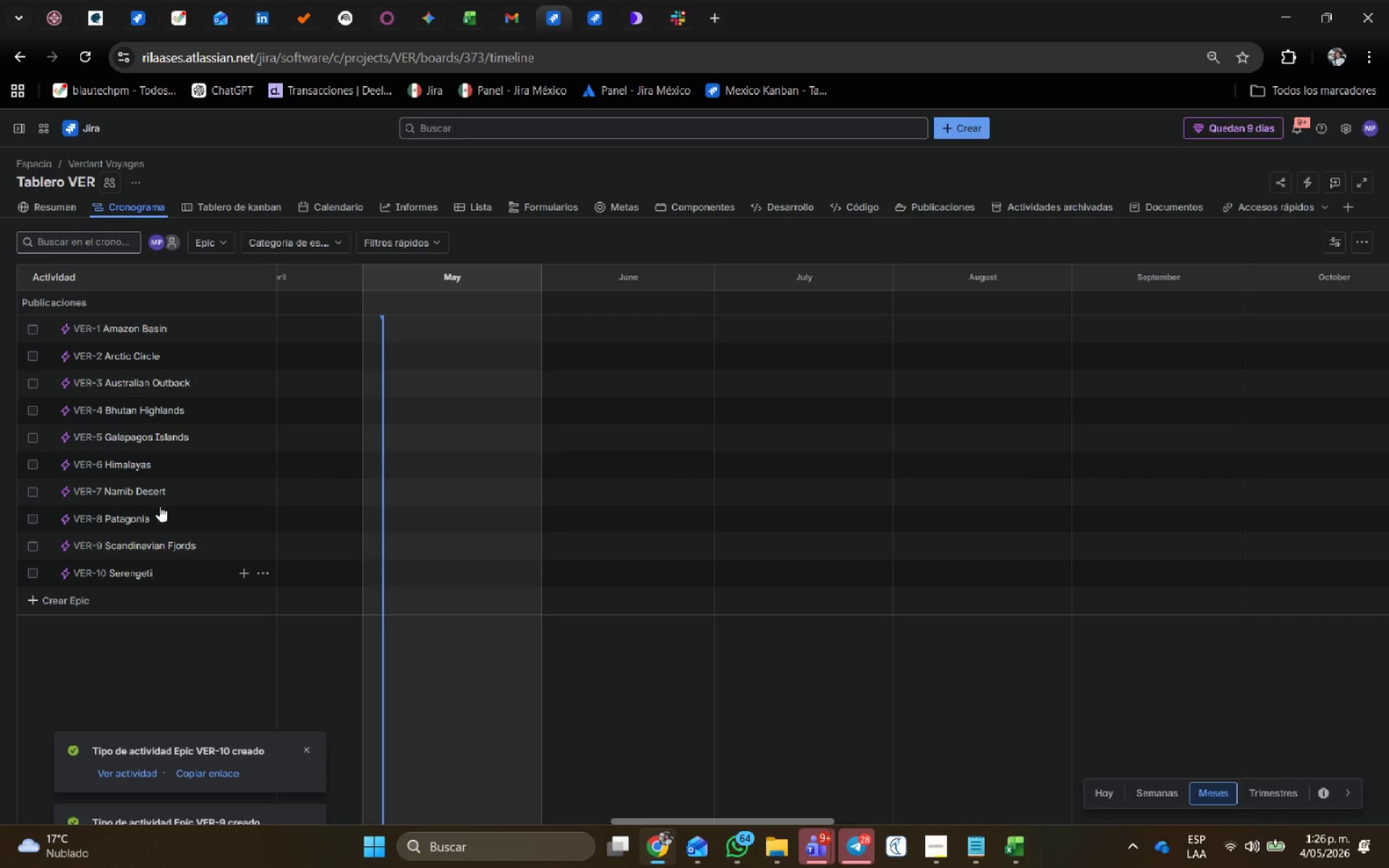 
left_click([223, 208])
 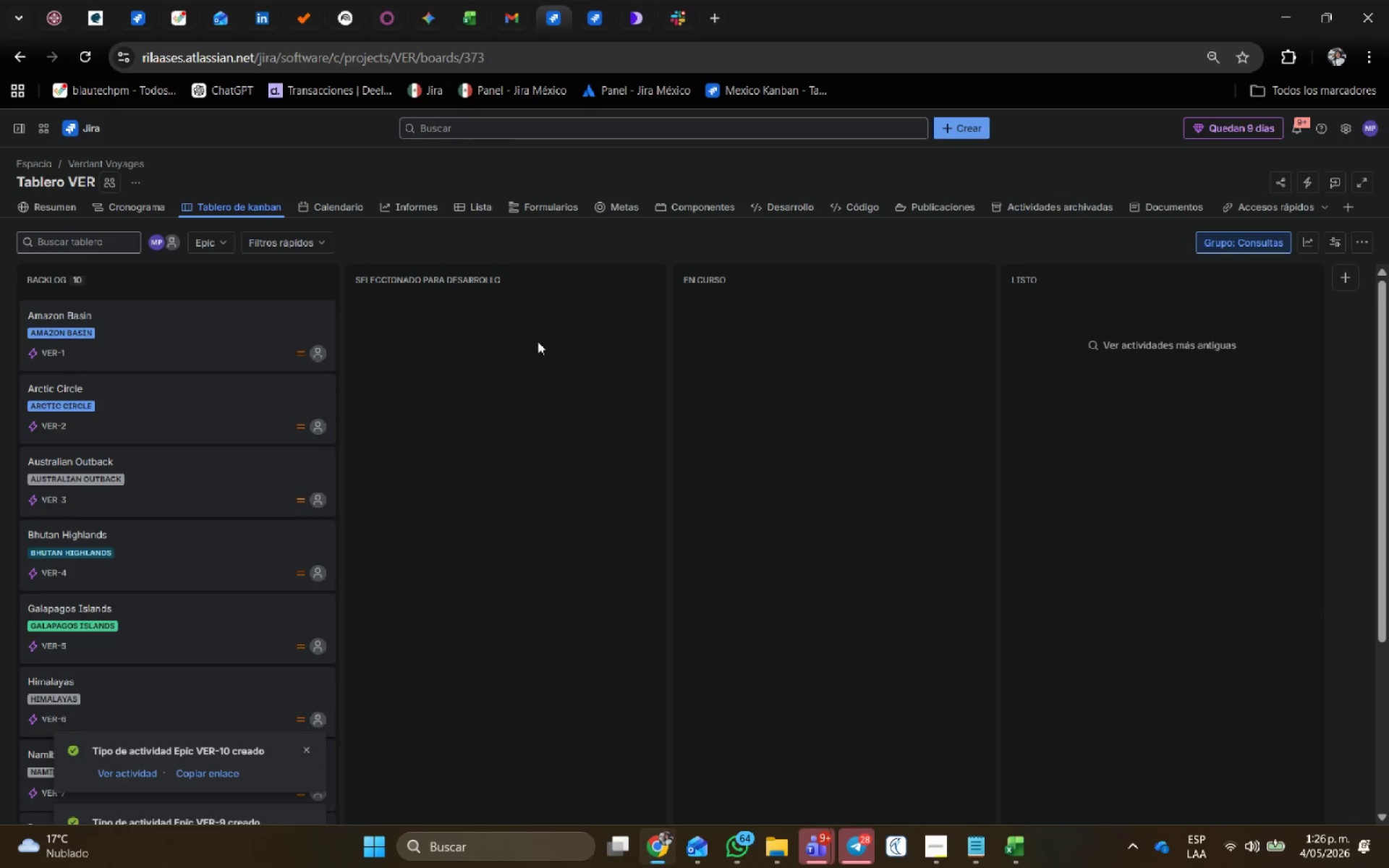 
left_click([306, 749])
 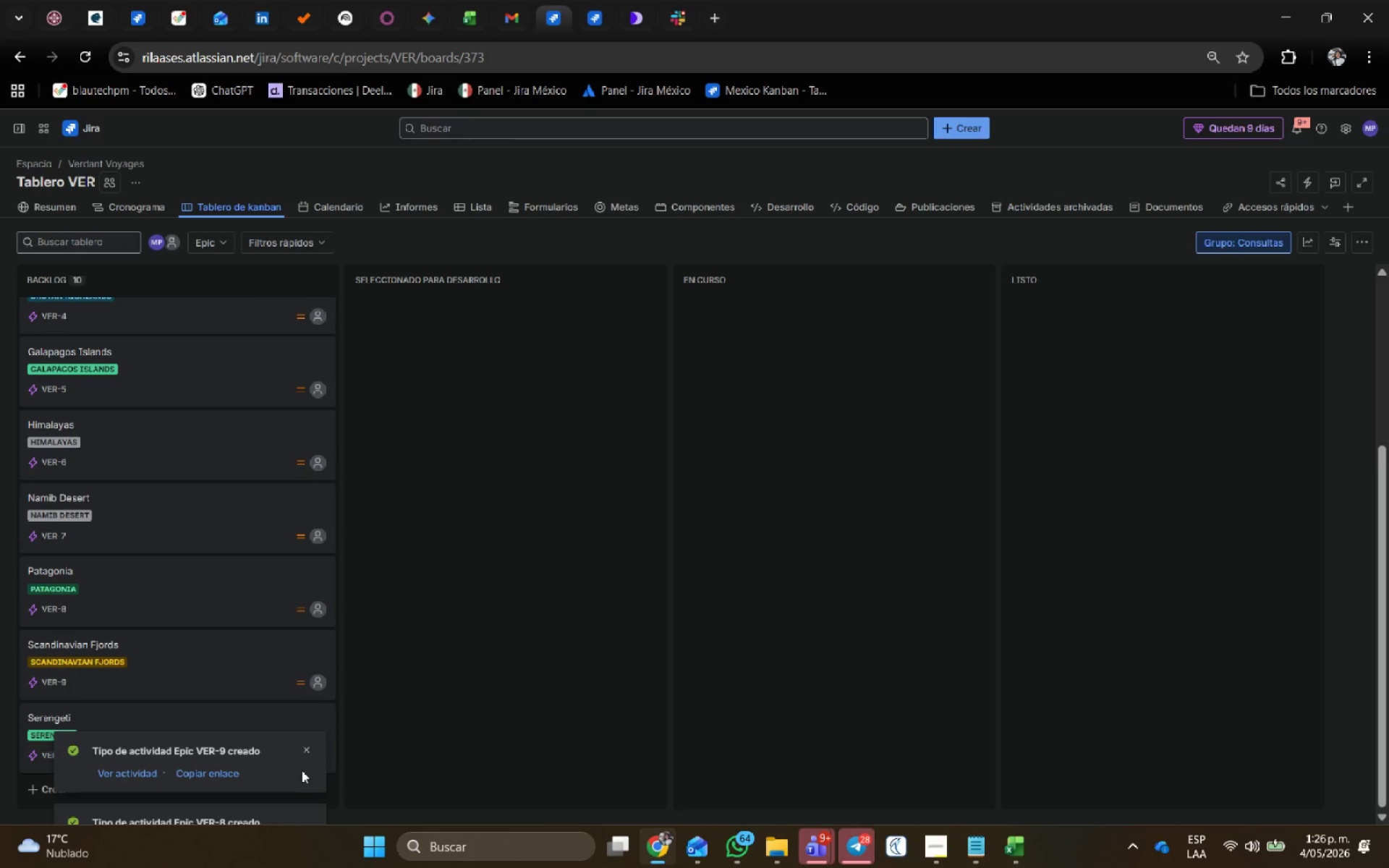 
left_click([305, 753])
 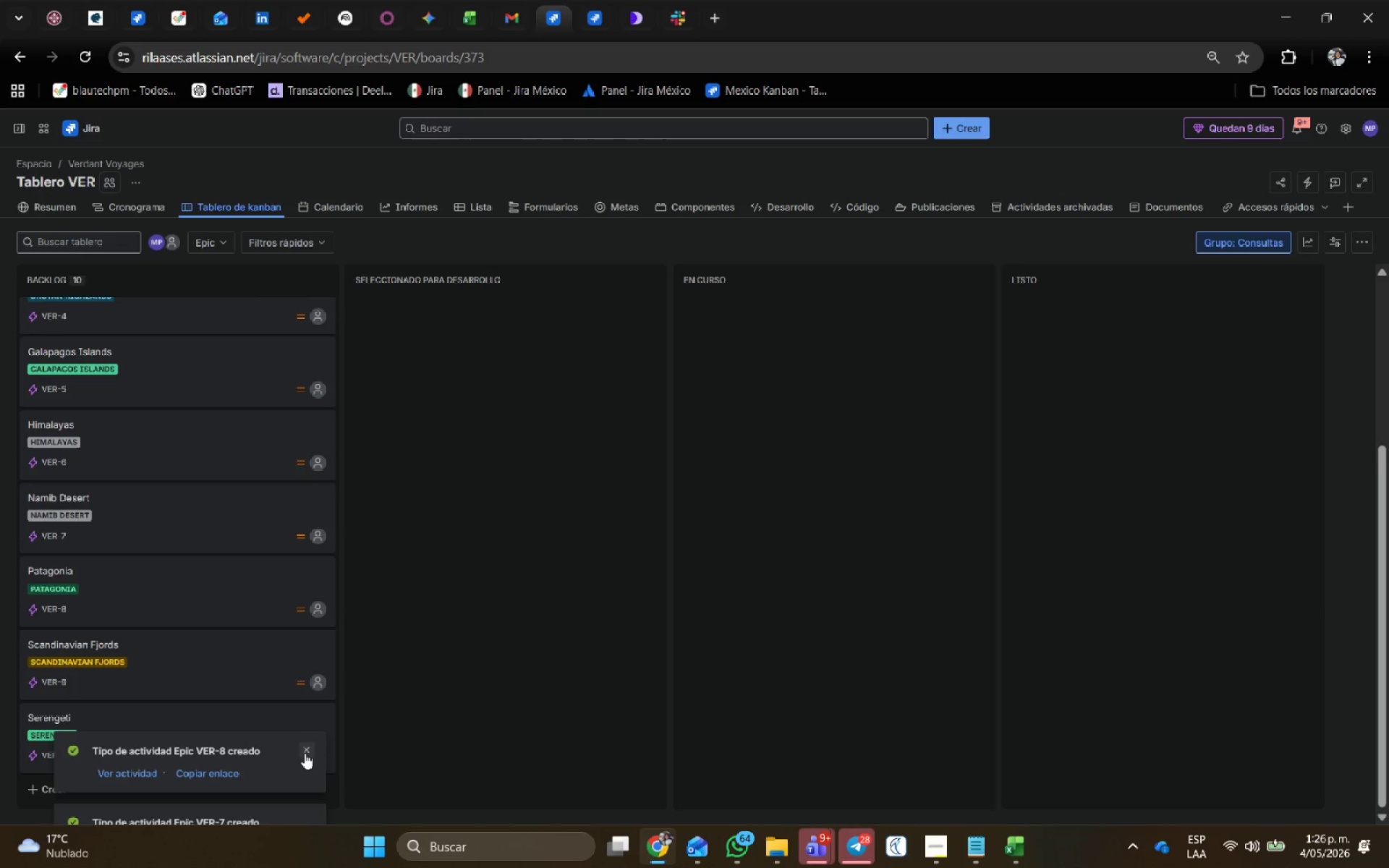 
left_click([305, 753])
 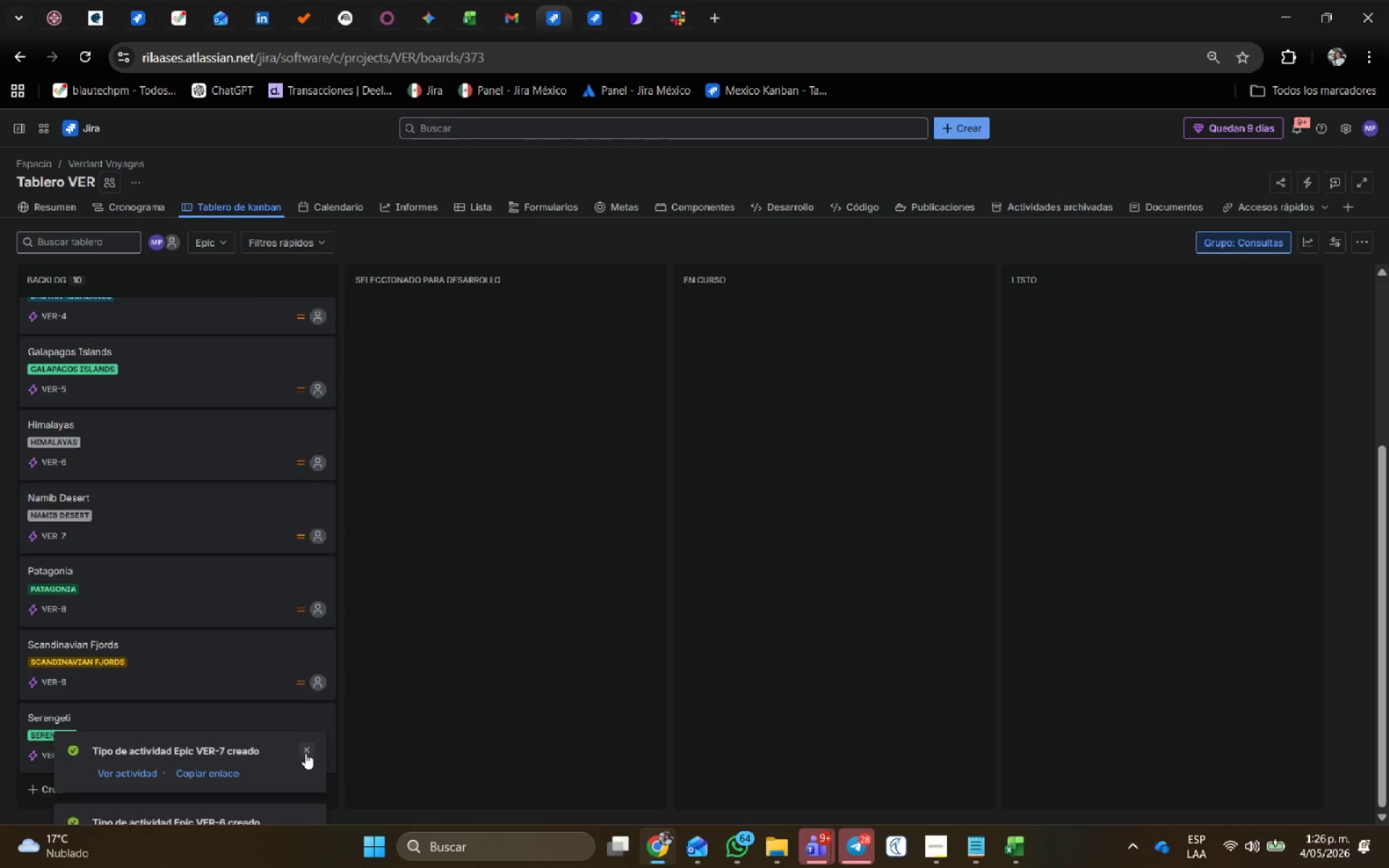 
scroll: coordinate [296, 535], scroll_direction: down, amount: 9.0
 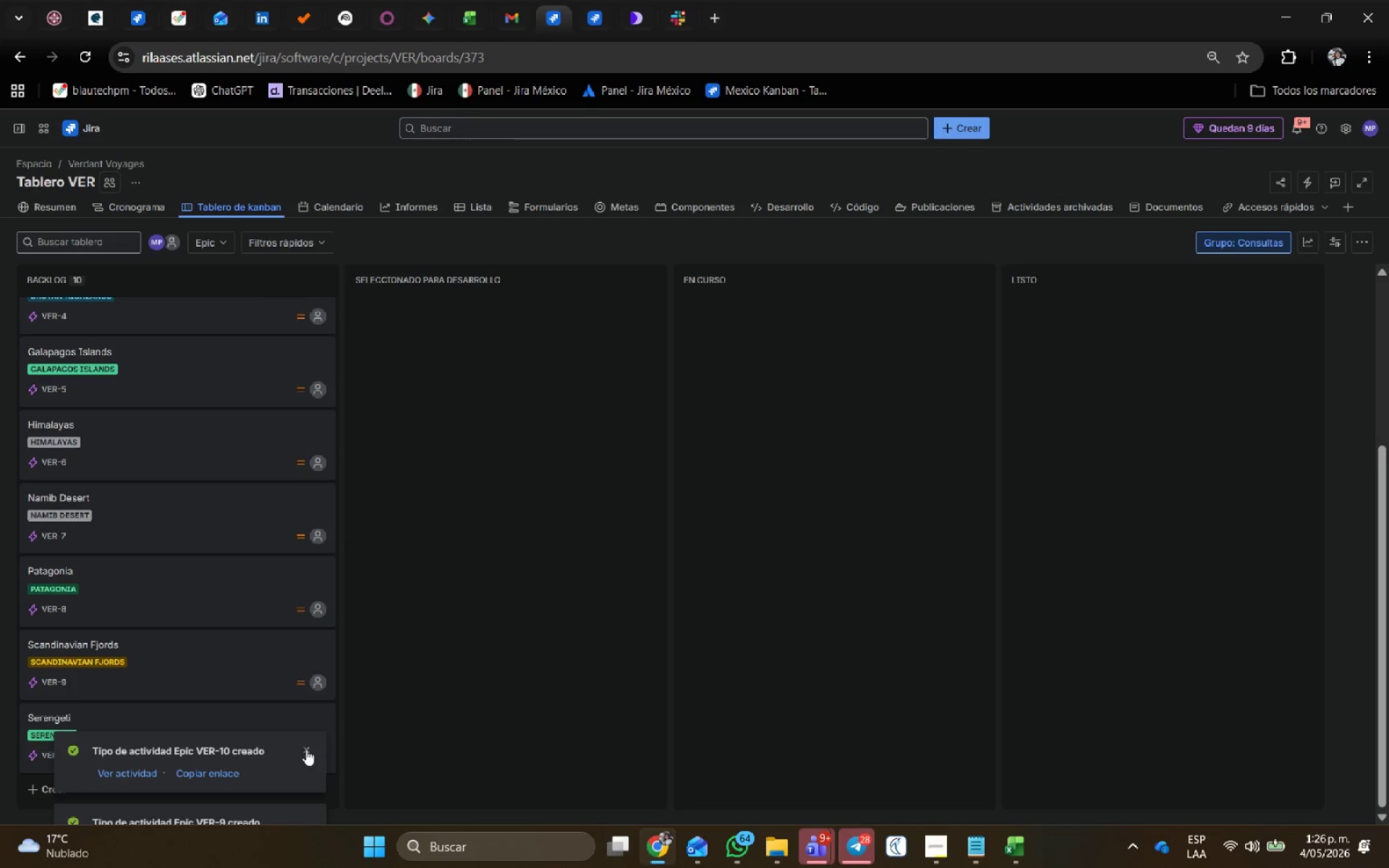 
left_click([305, 753])
 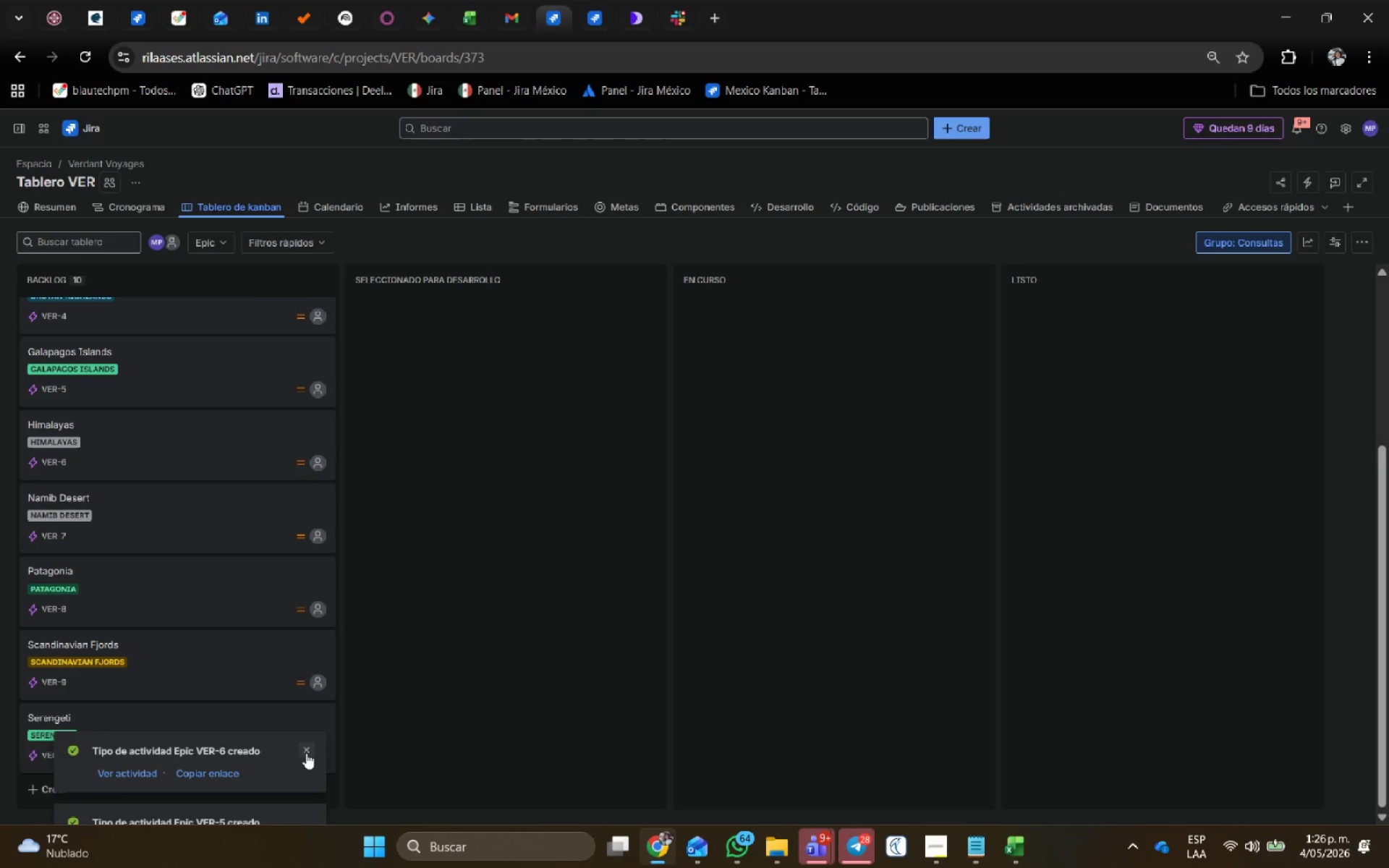 
left_click([310, 748])
 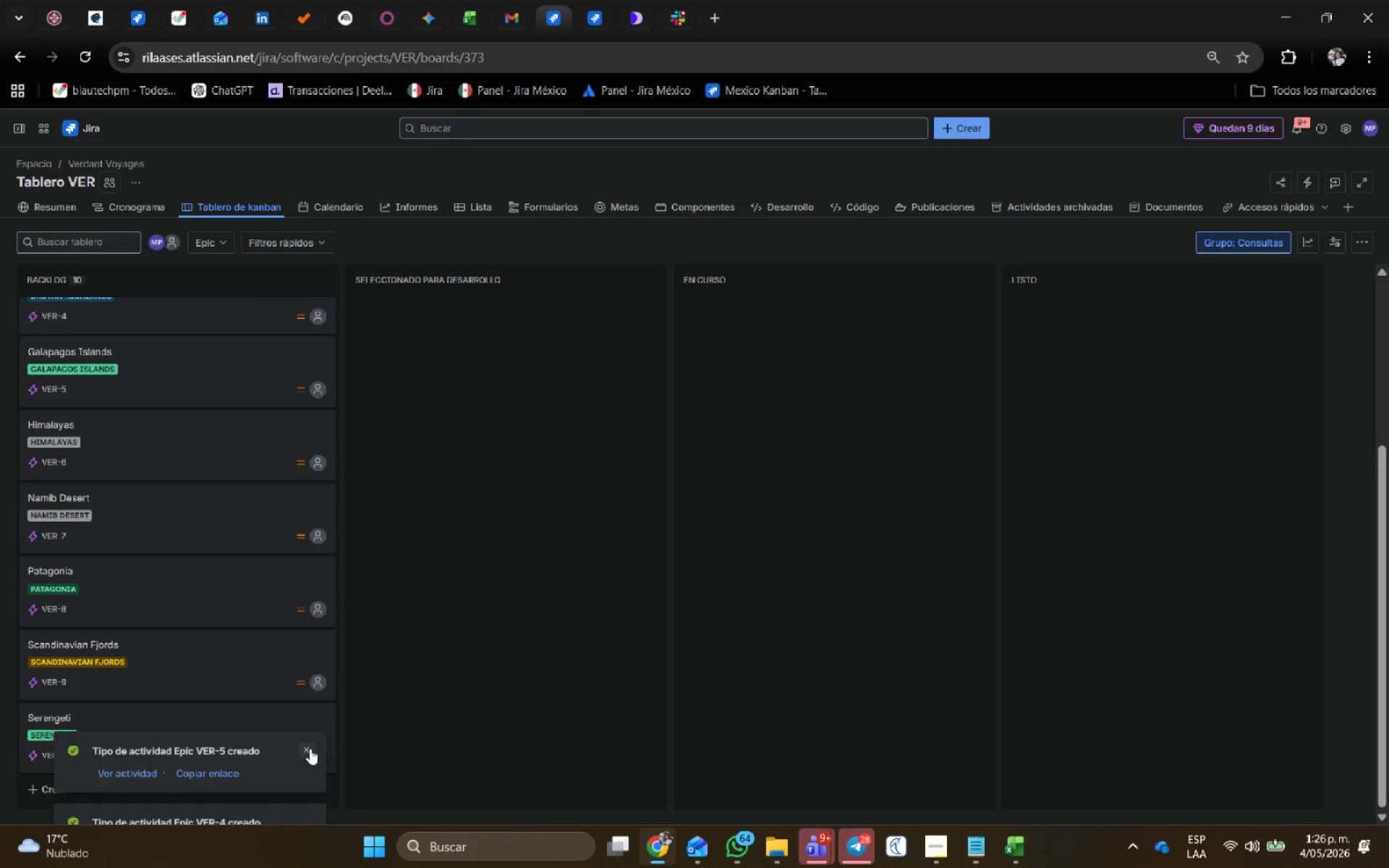 
left_click([310, 749])
 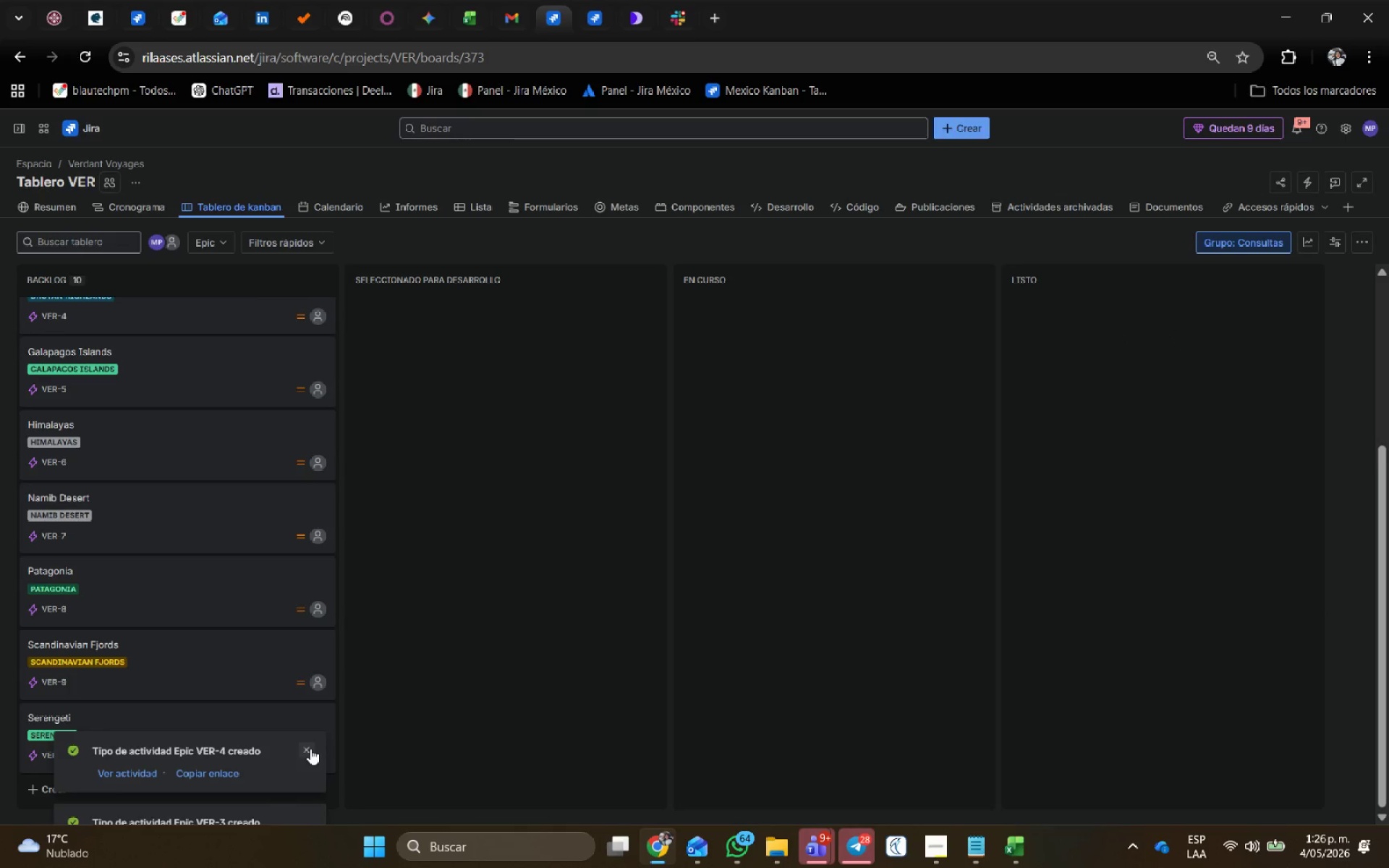 
left_click([310, 749])
 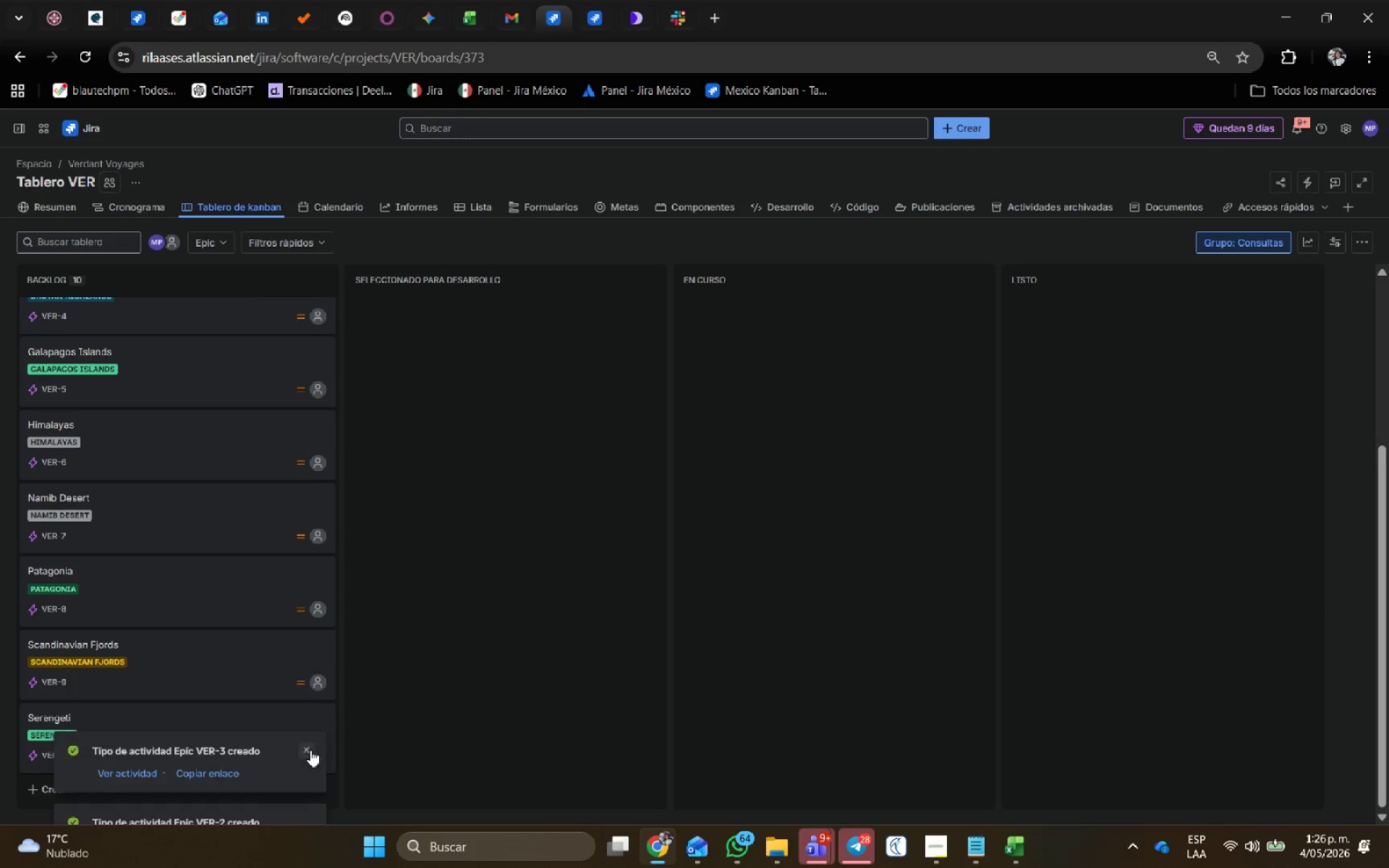 
left_click([311, 752])
 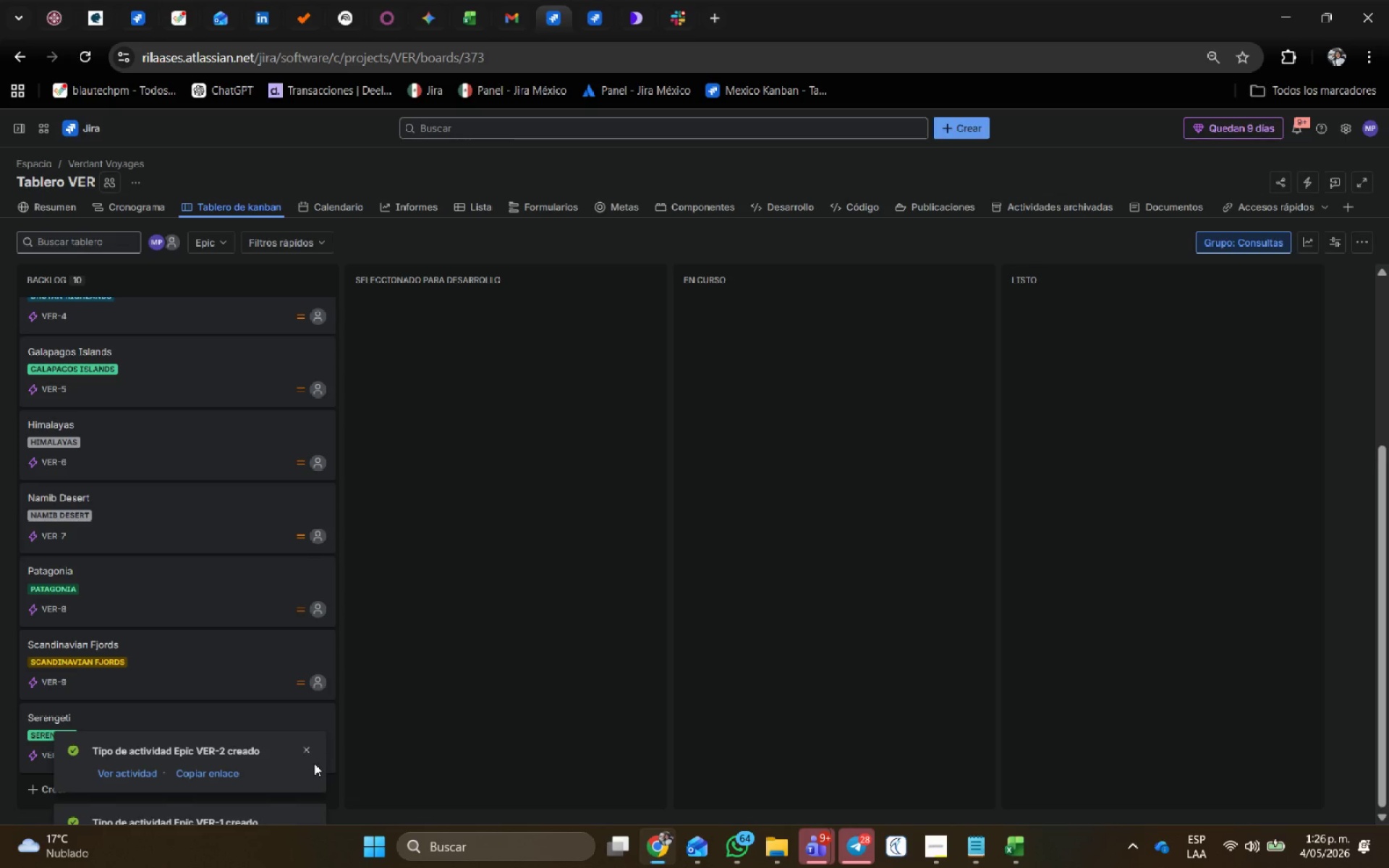 
left_click([309, 752])
 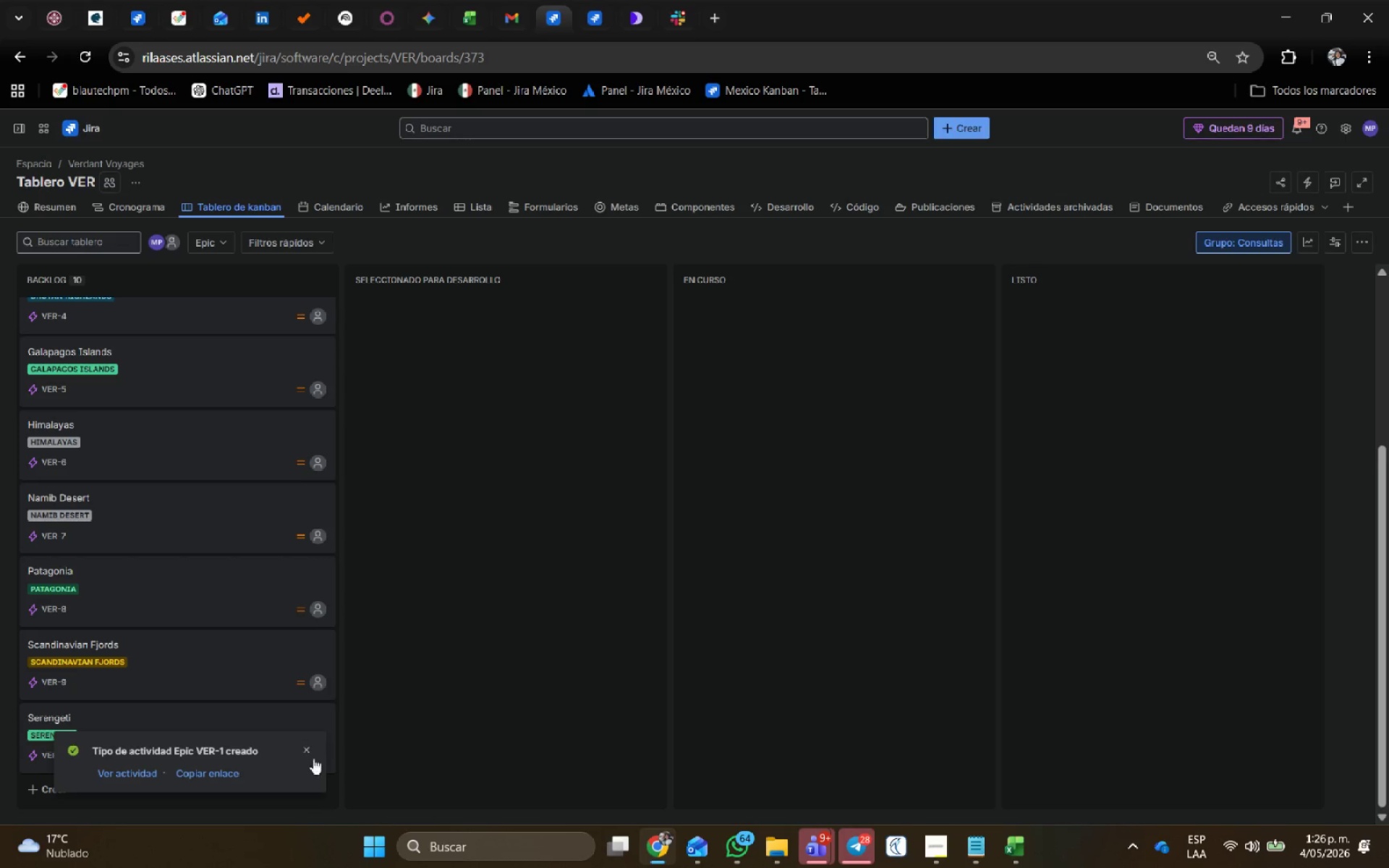 
left_click([310, 754])
 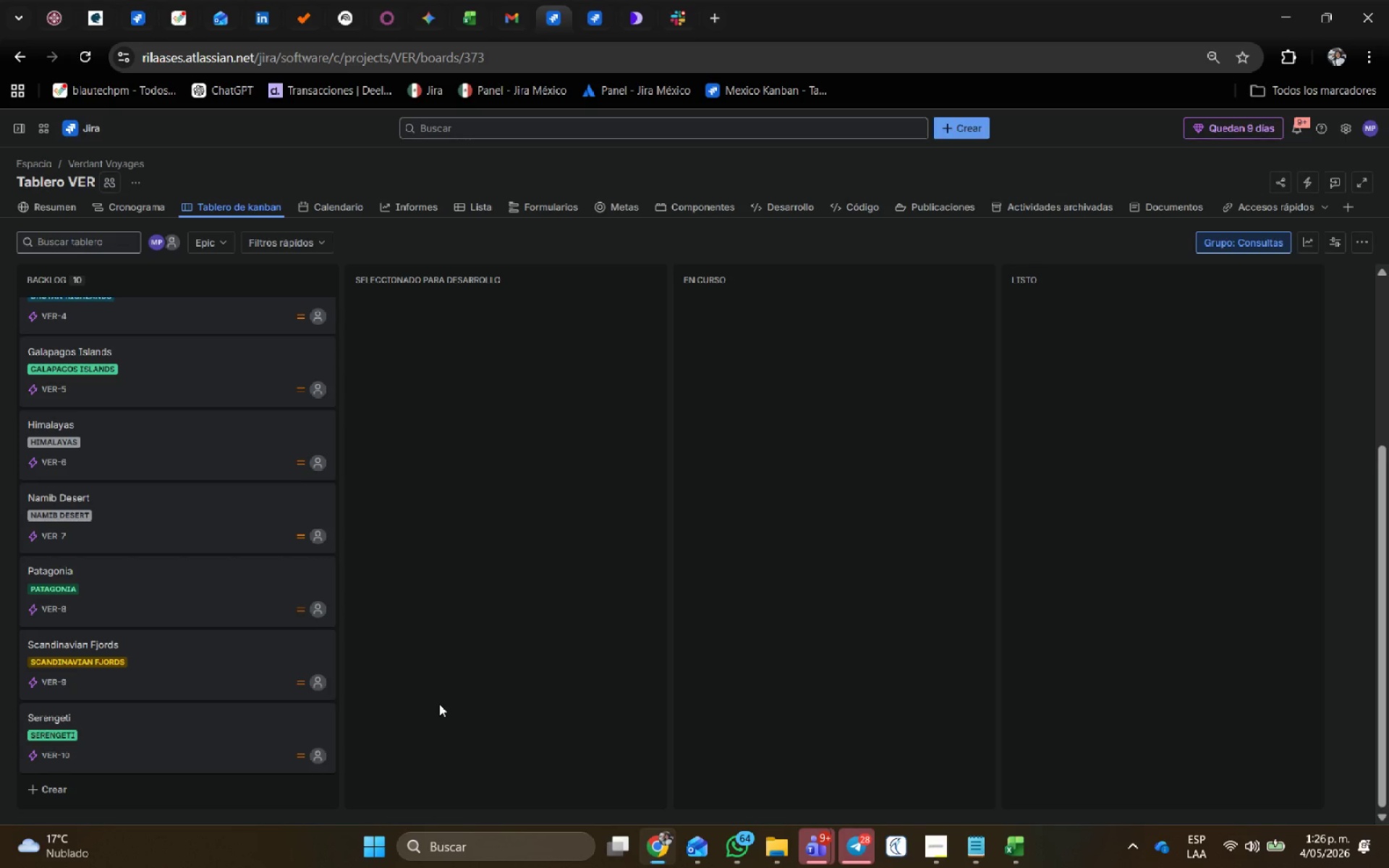 
wait(21.78)
 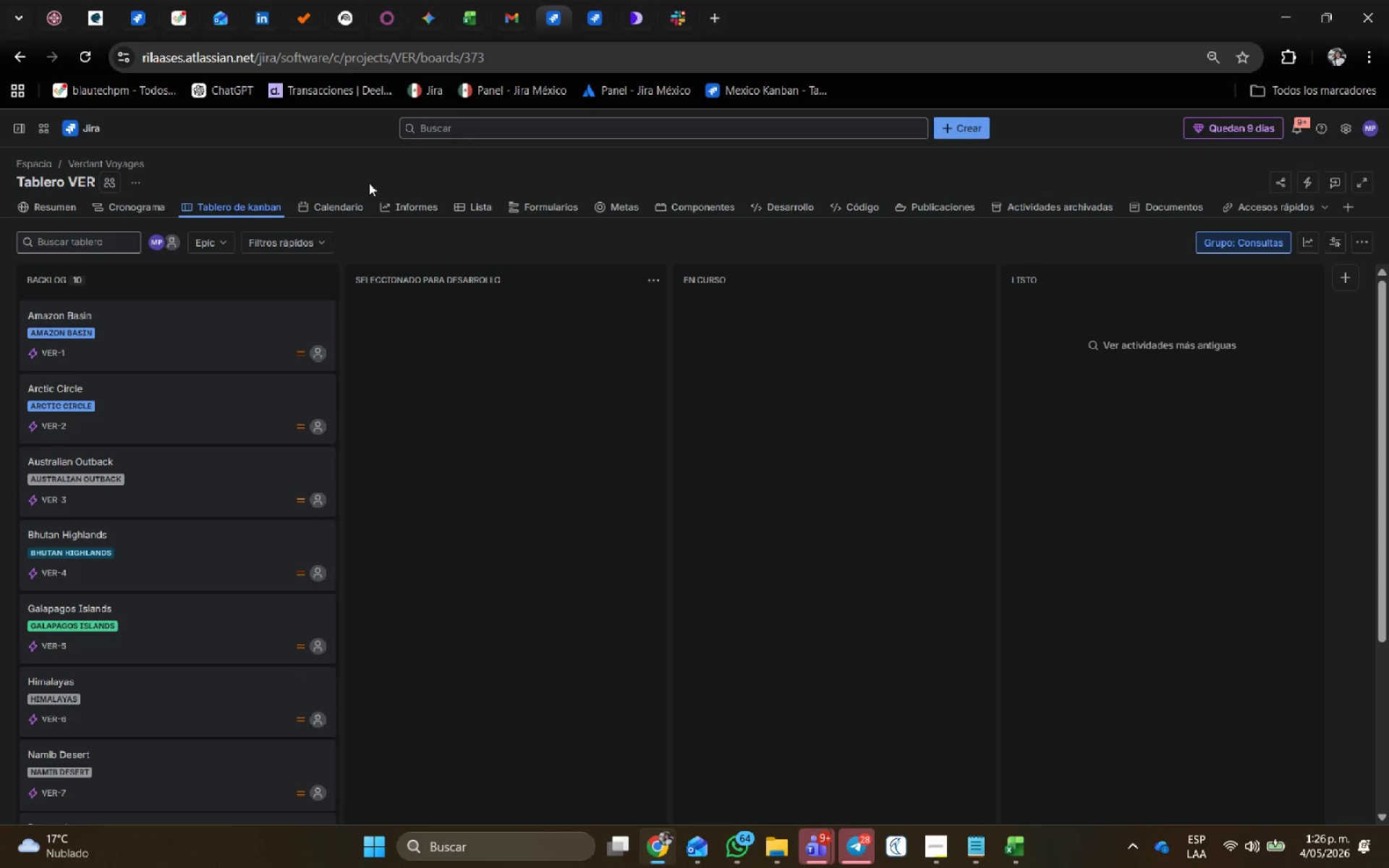 
left_click([477, 201])
 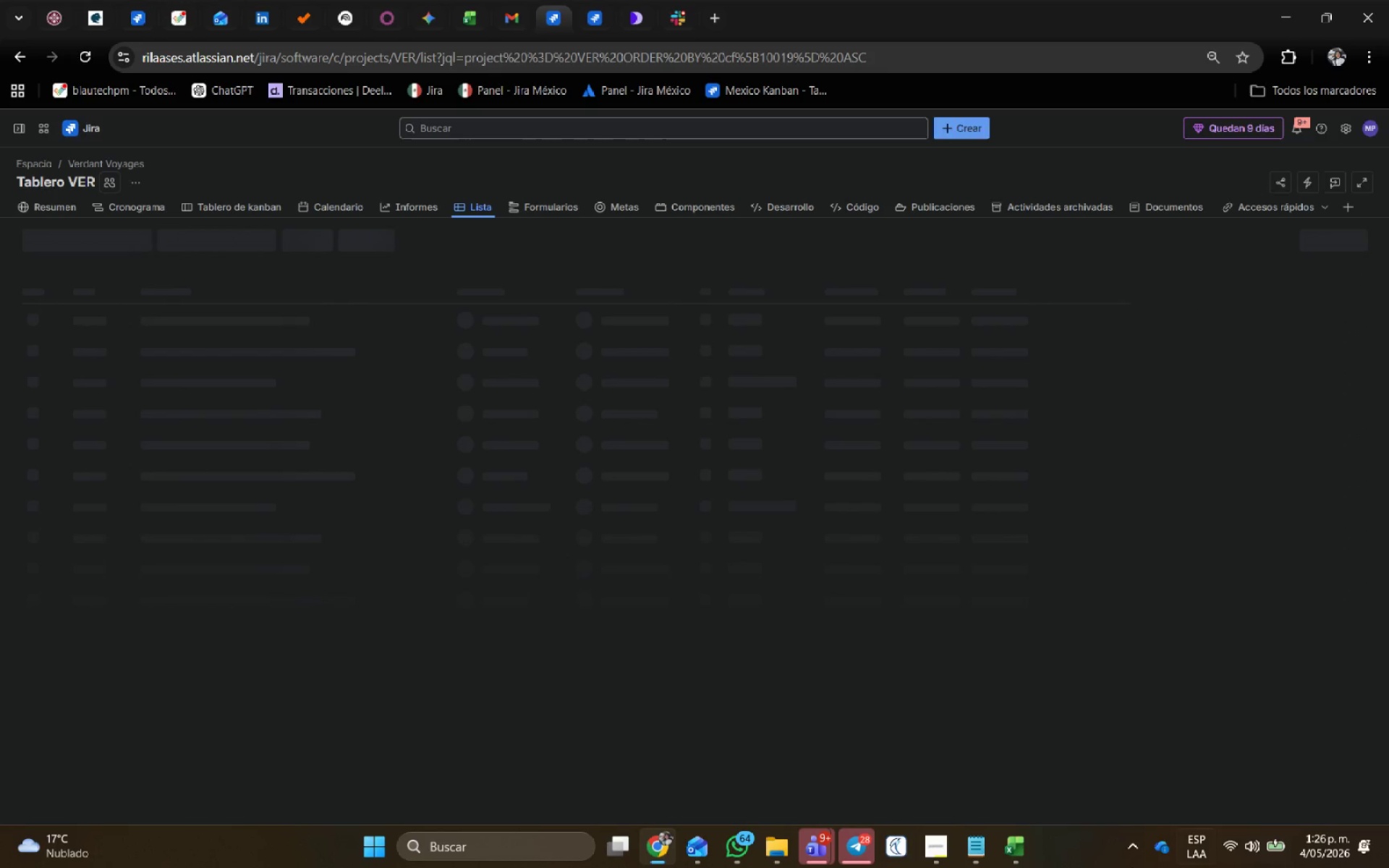 
scroll: coordinate [552, 474], scroll_direction: up, amount: 9.0
 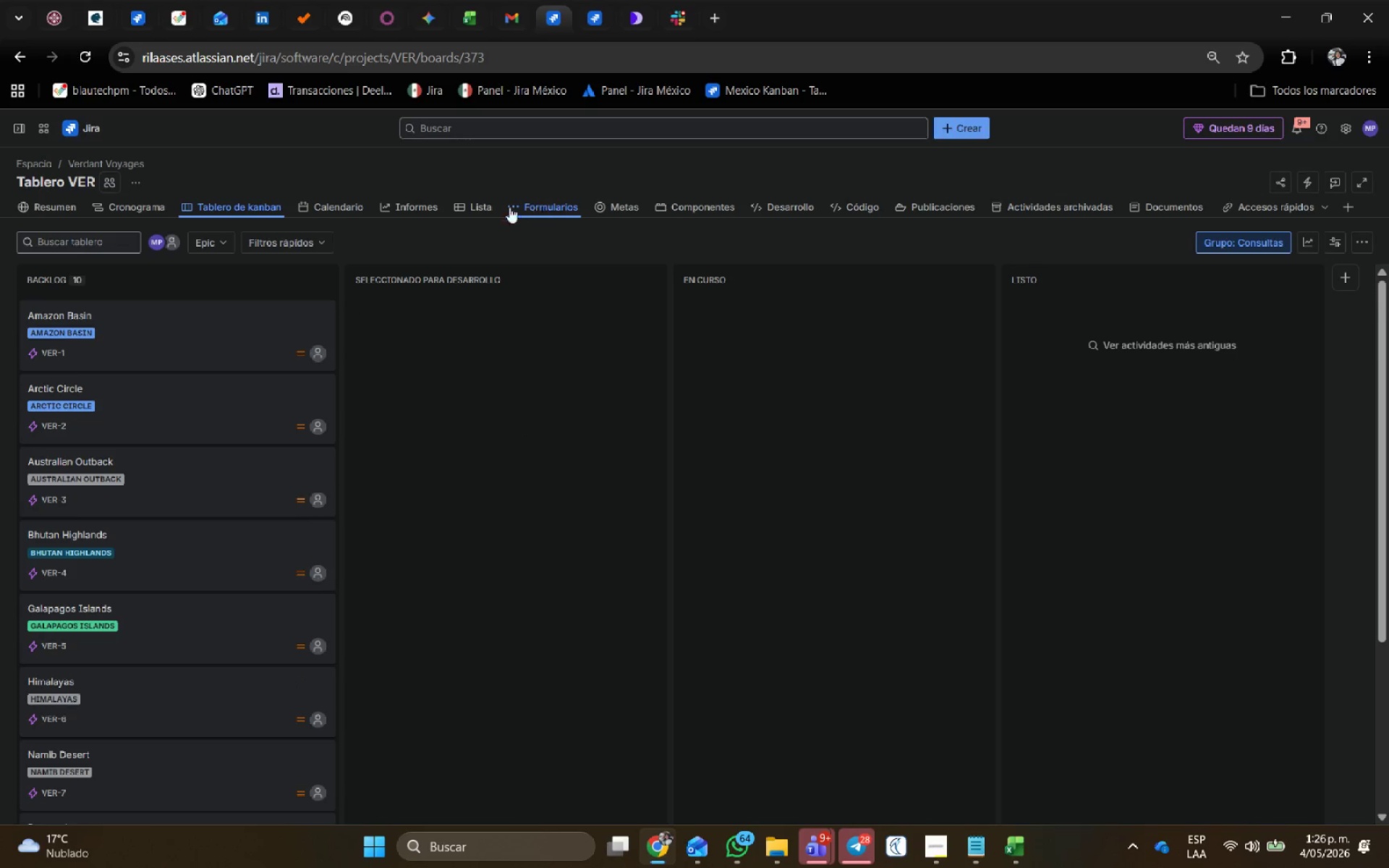 
left_click([935, 842])